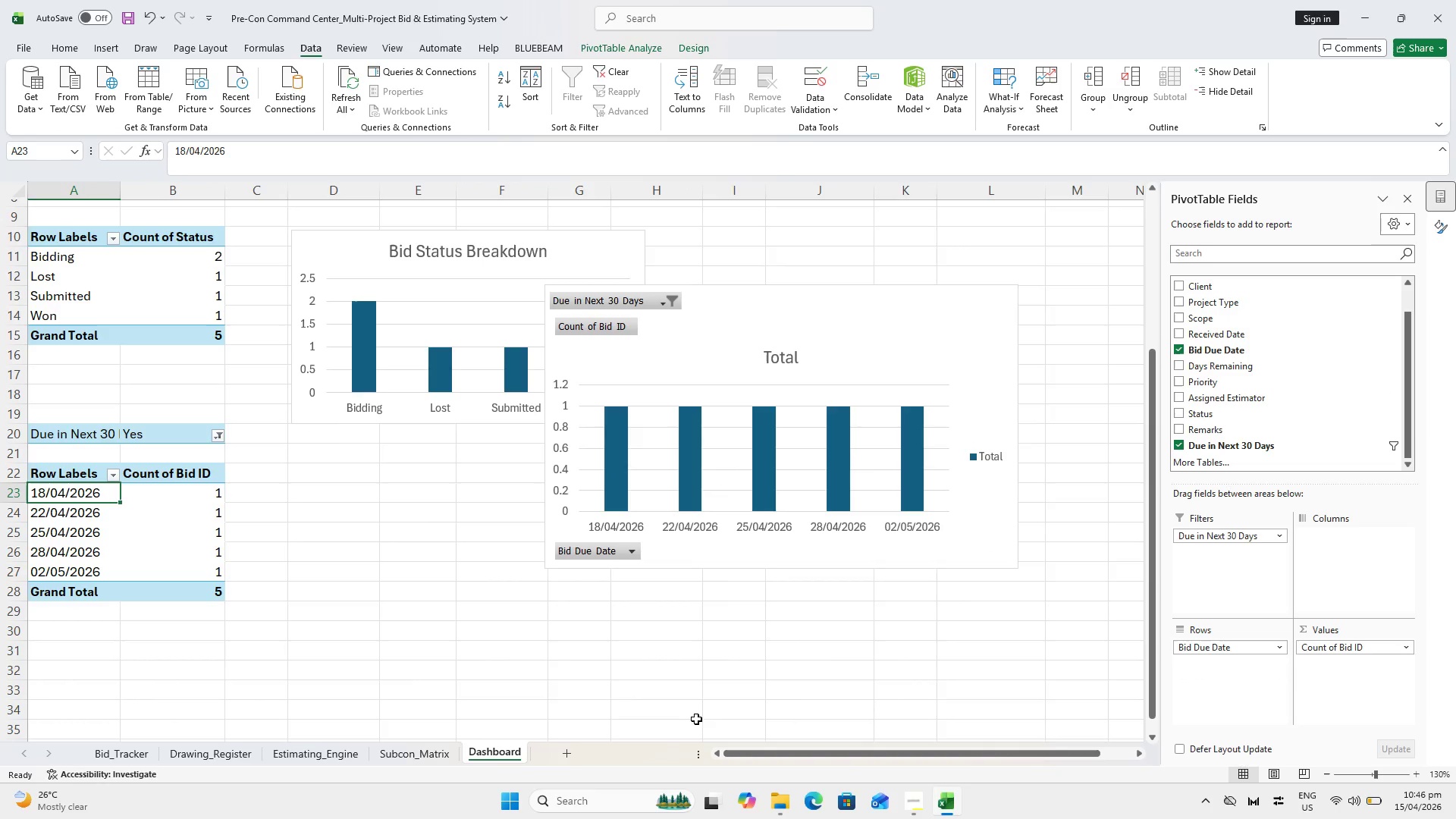 
left_click_drag(start_coordinate=[791, 751], to_coordinate=[761, 758])
 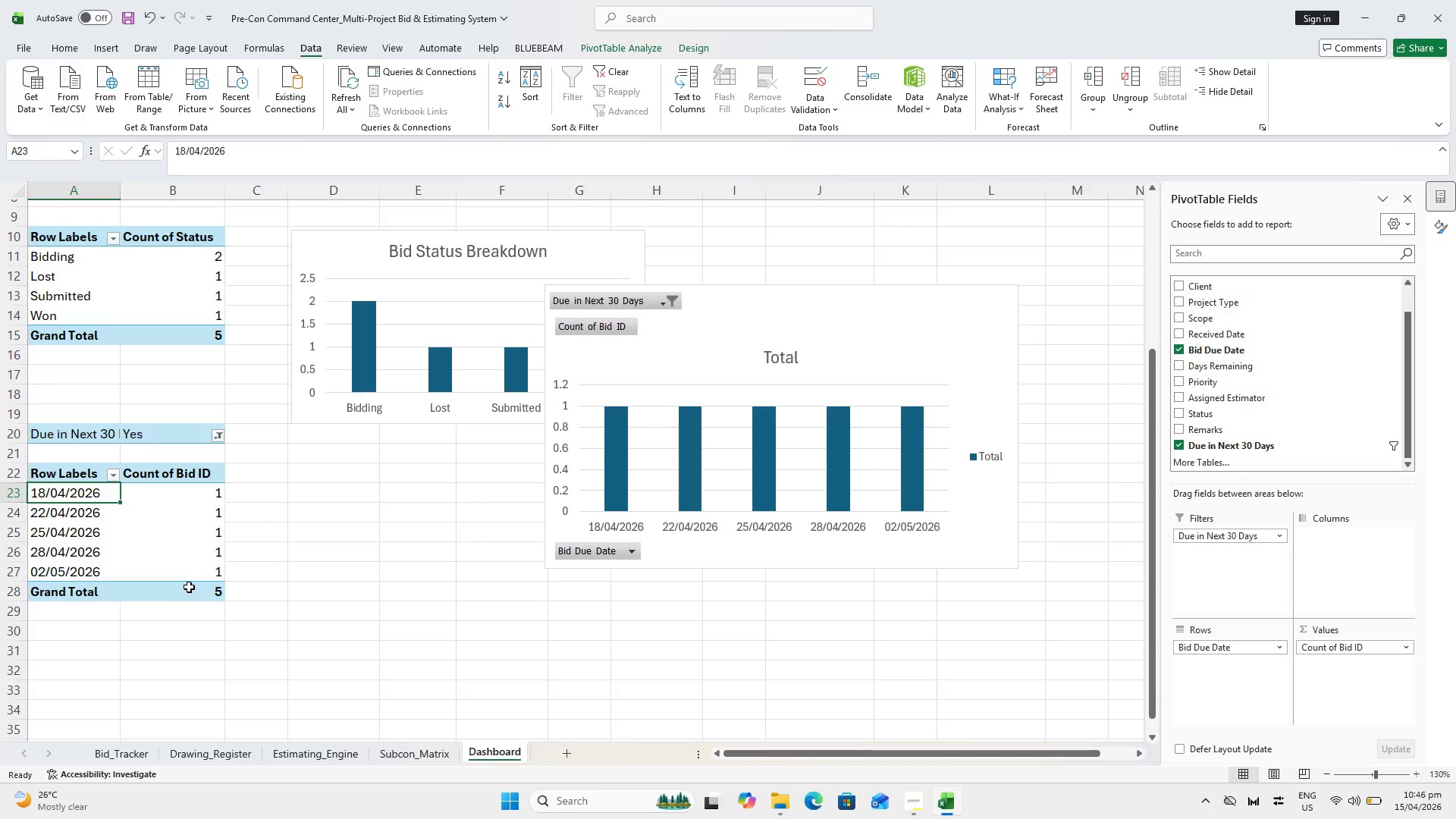 
mouse_move([199, 566])
 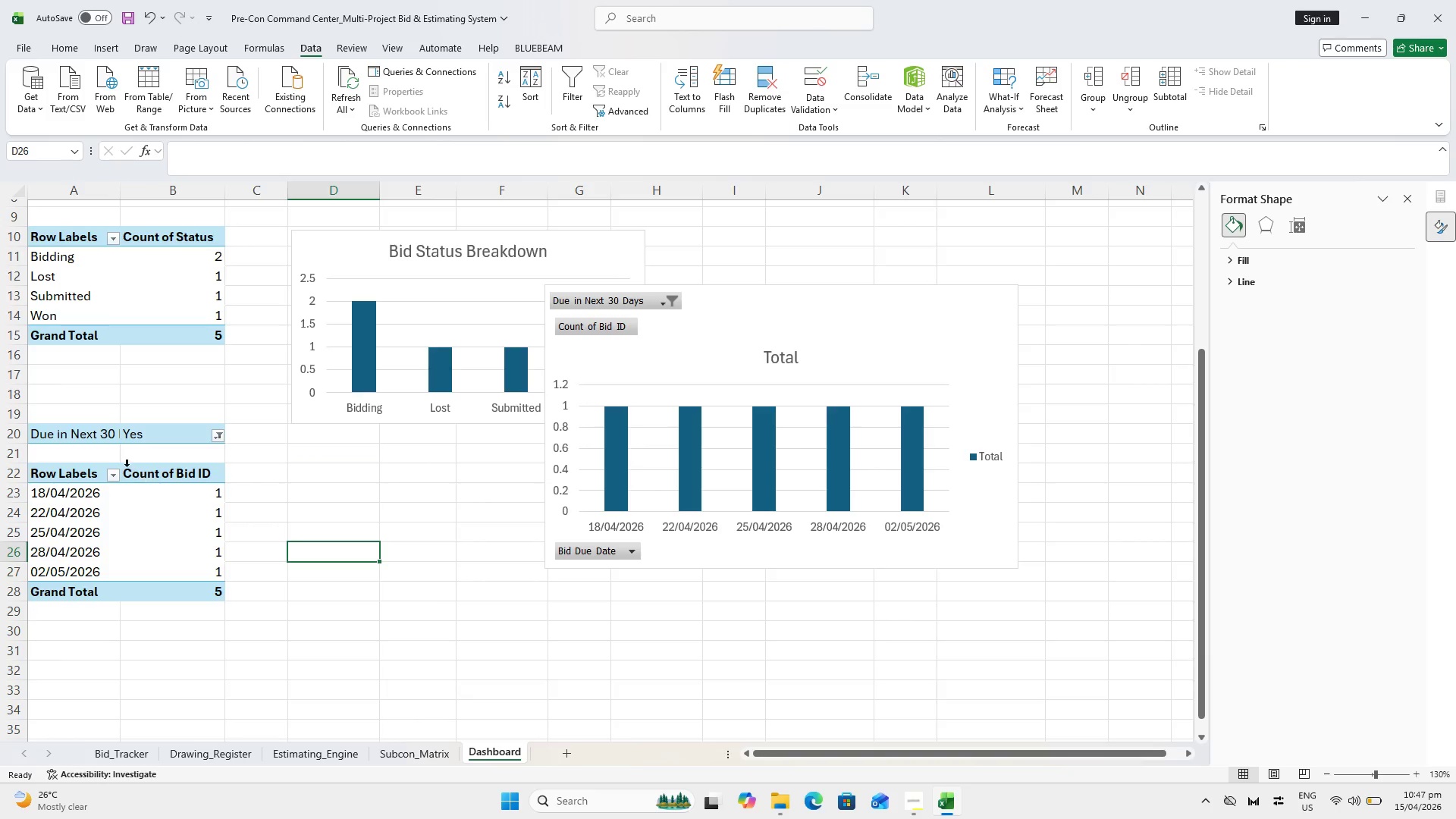 
wait(16.56)
 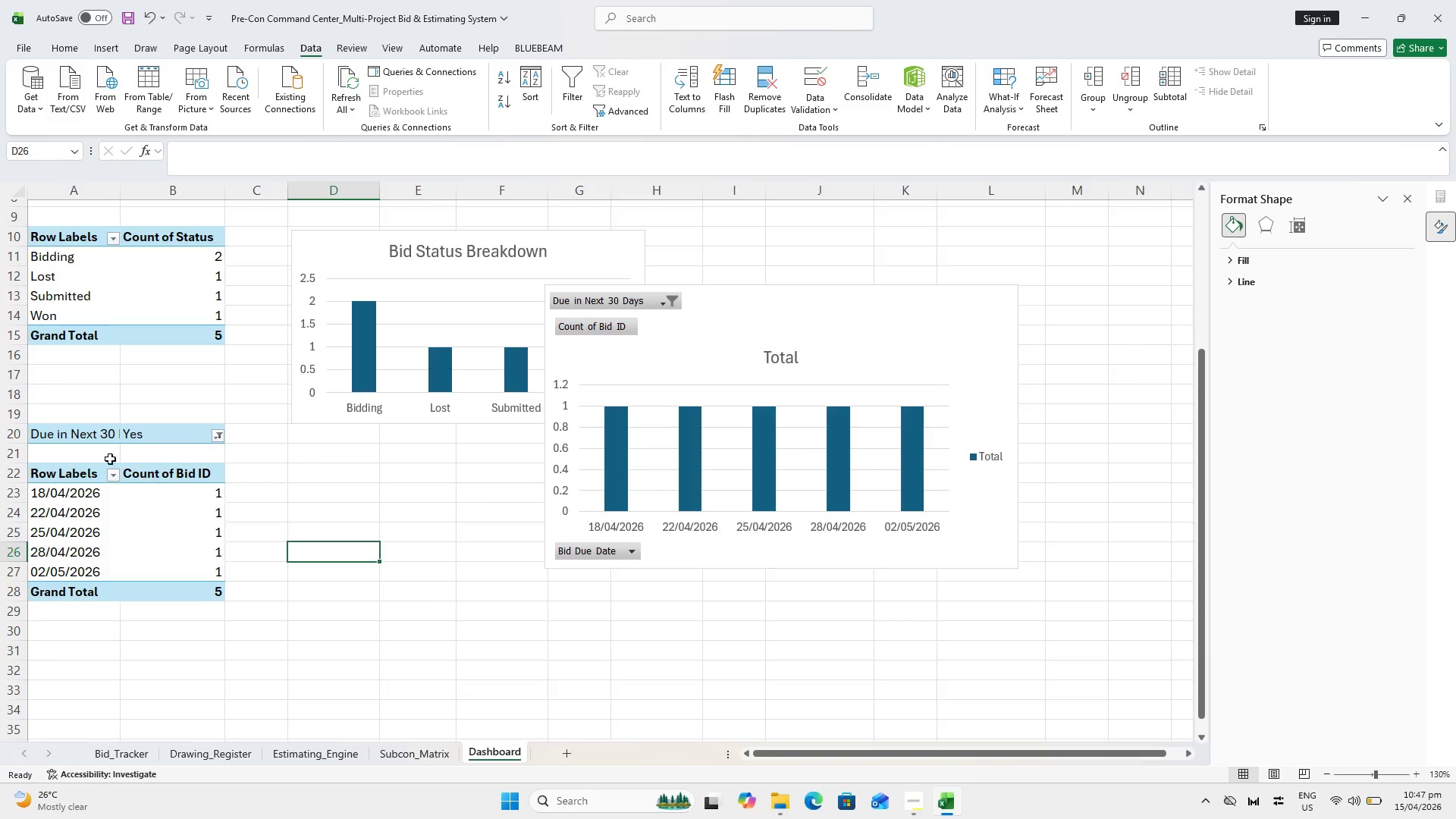 
key(Control+B)
 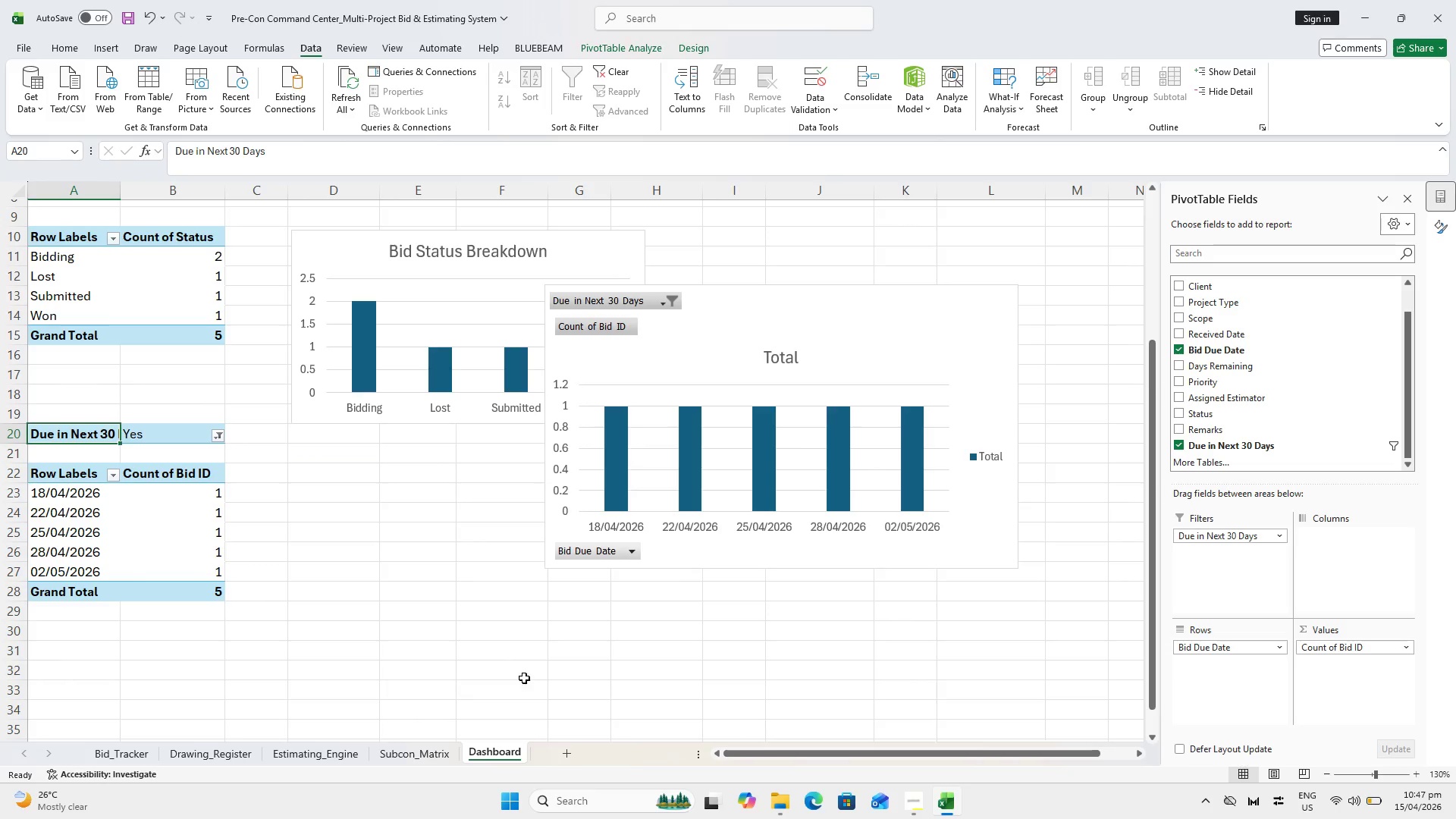 
left_click([508, 669])
 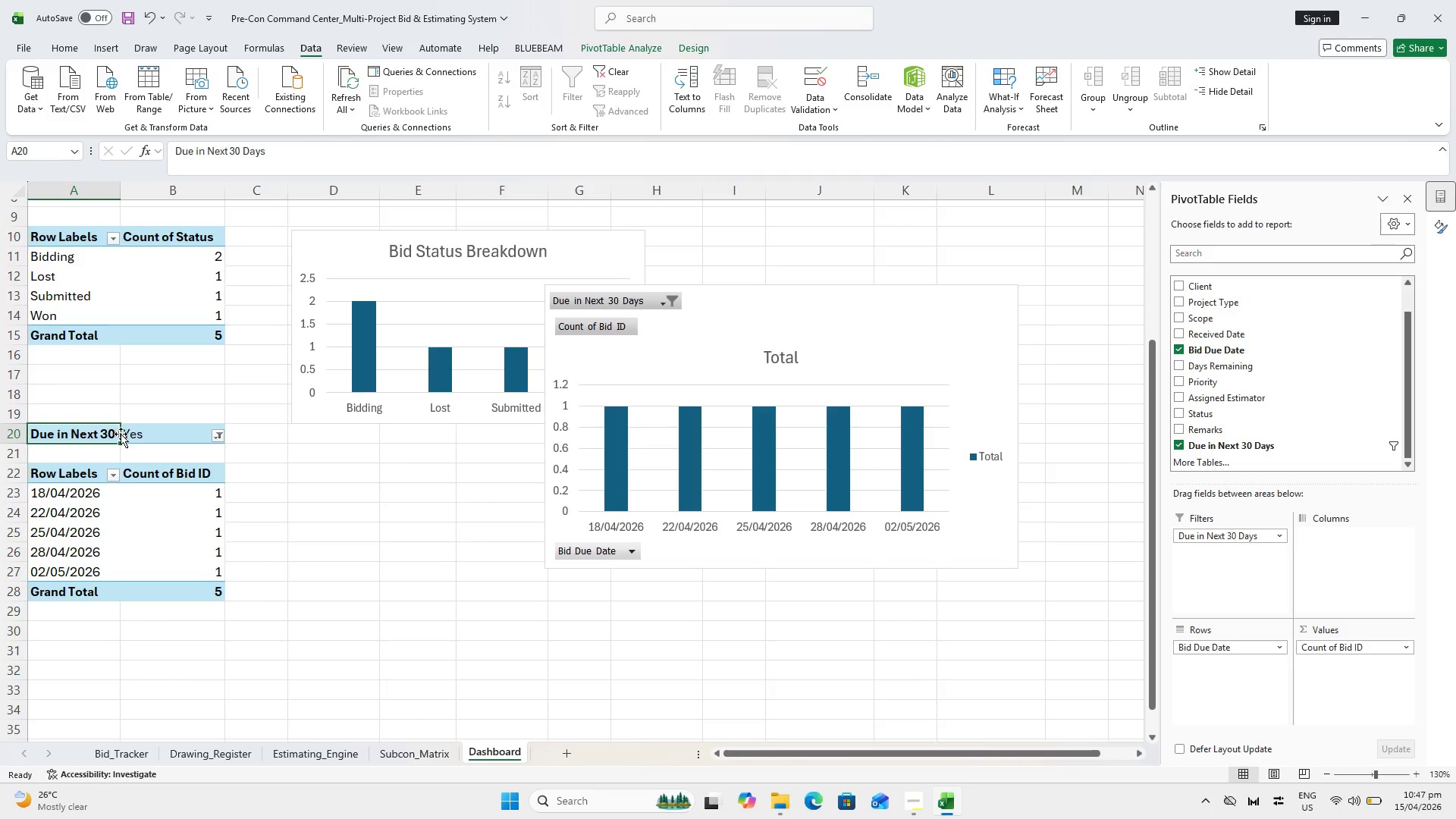 
left_click([136, 435])
 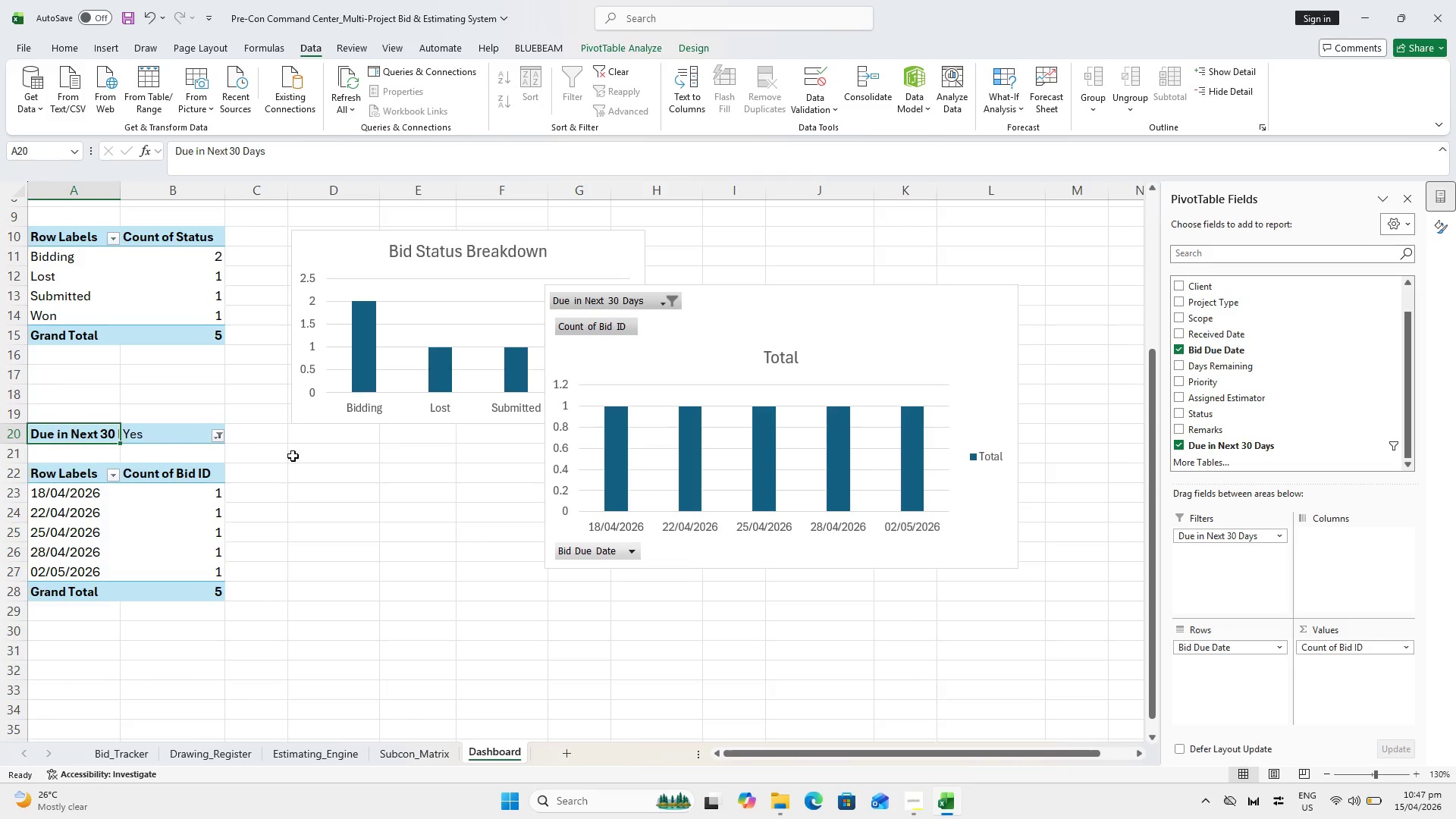 
left_click([155, 440])
 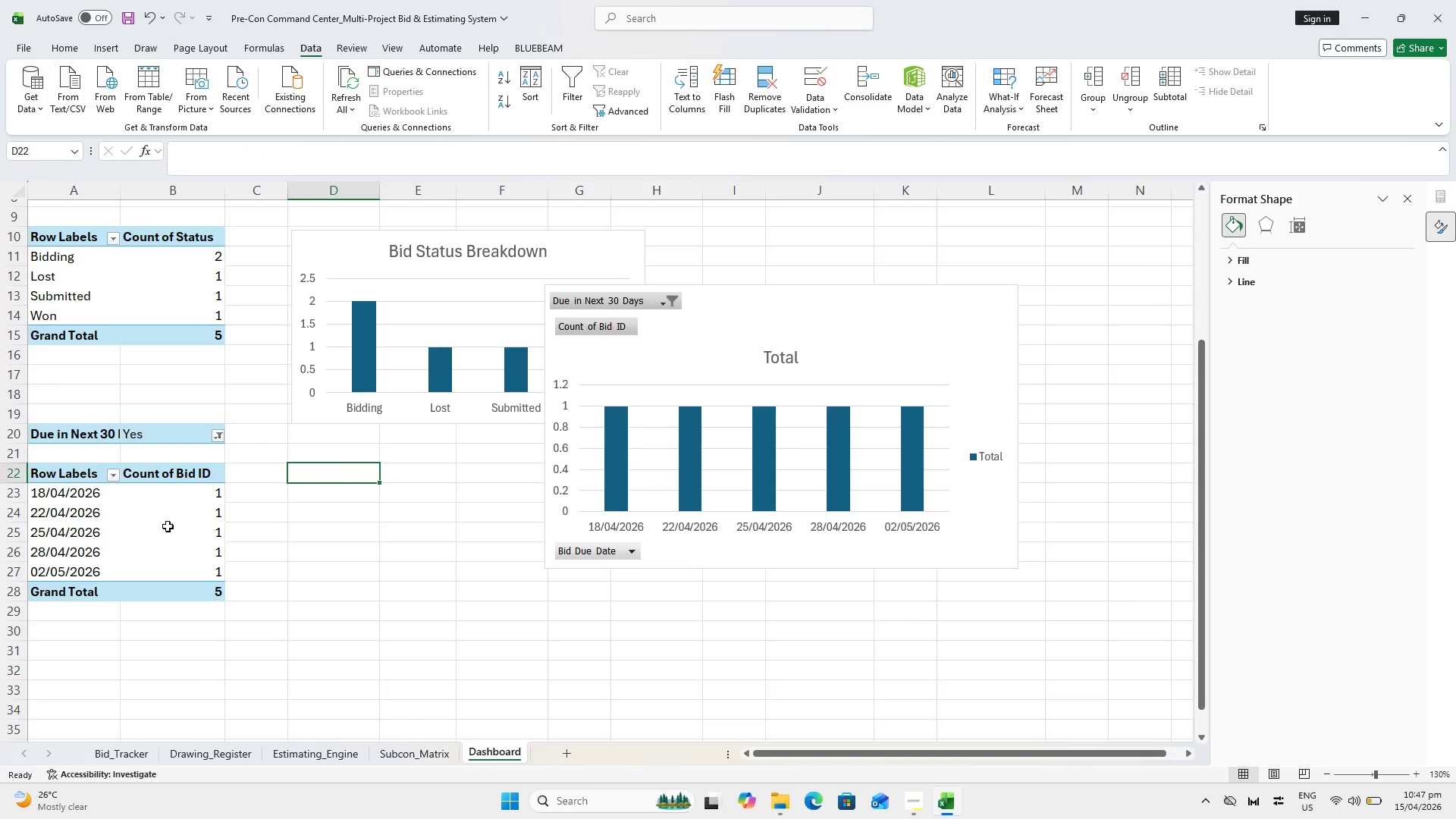 
mouse_move([74, 551])
 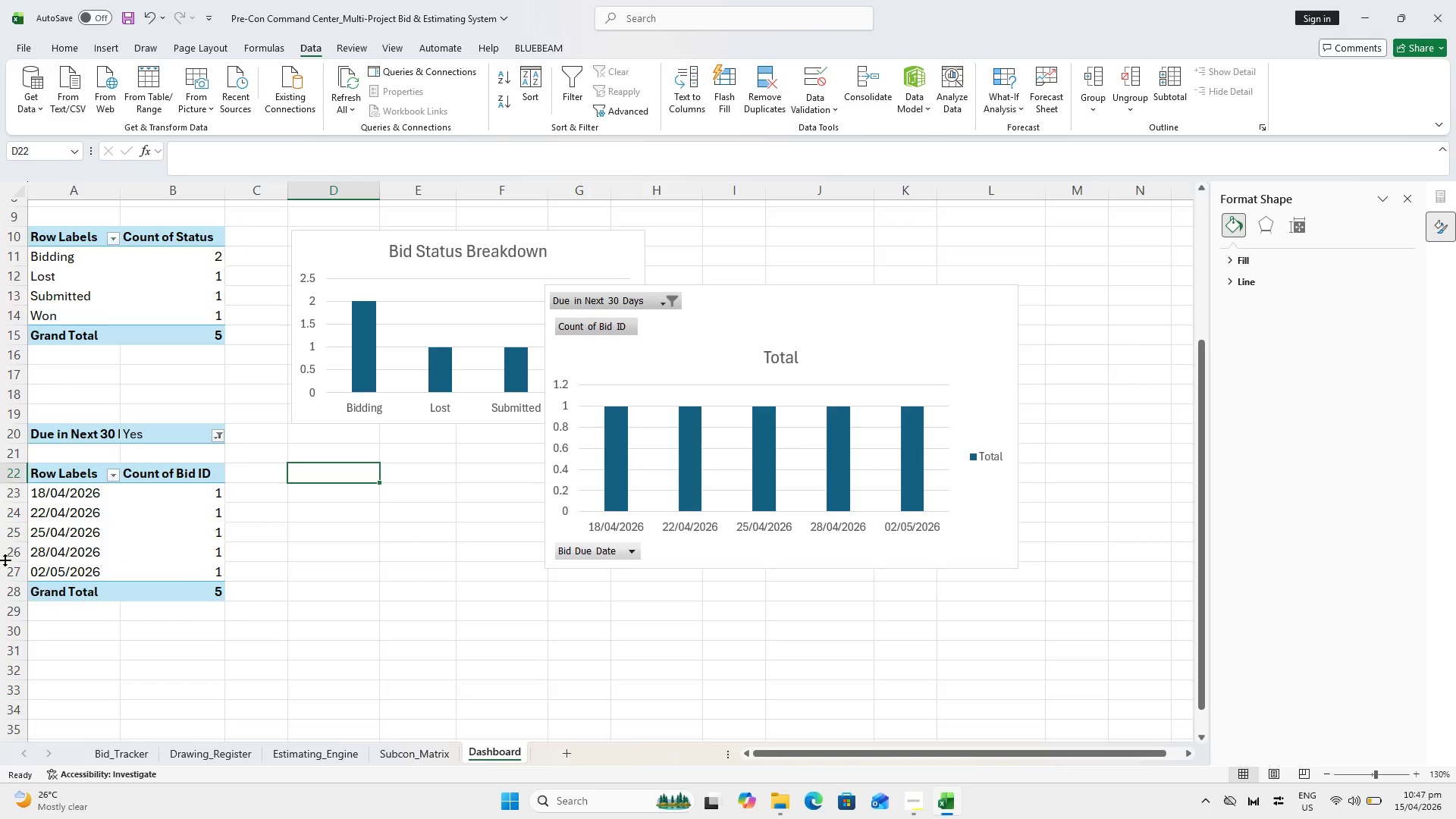 
wait(5.75)
 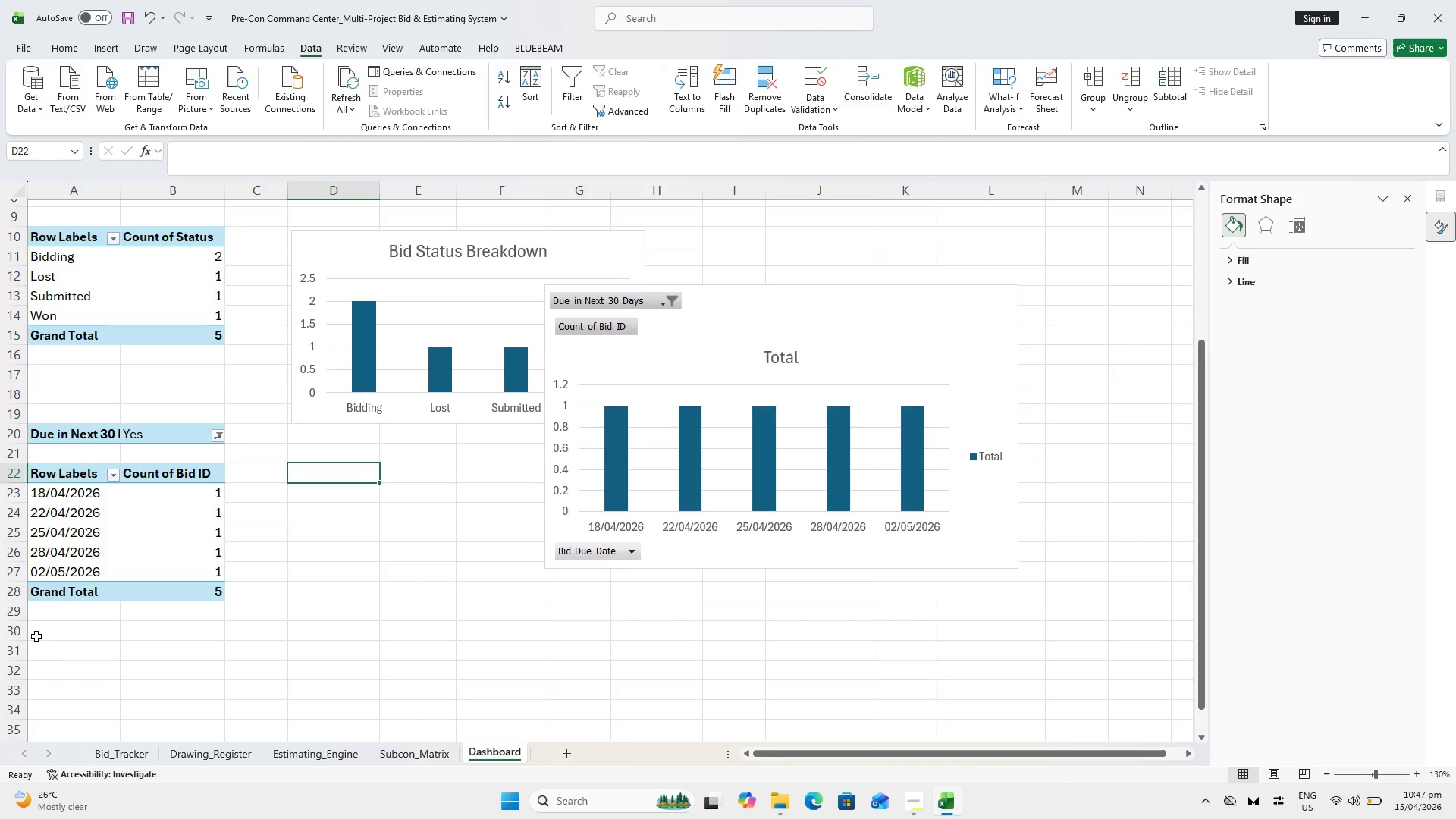 
mouse_move([113, 811])
 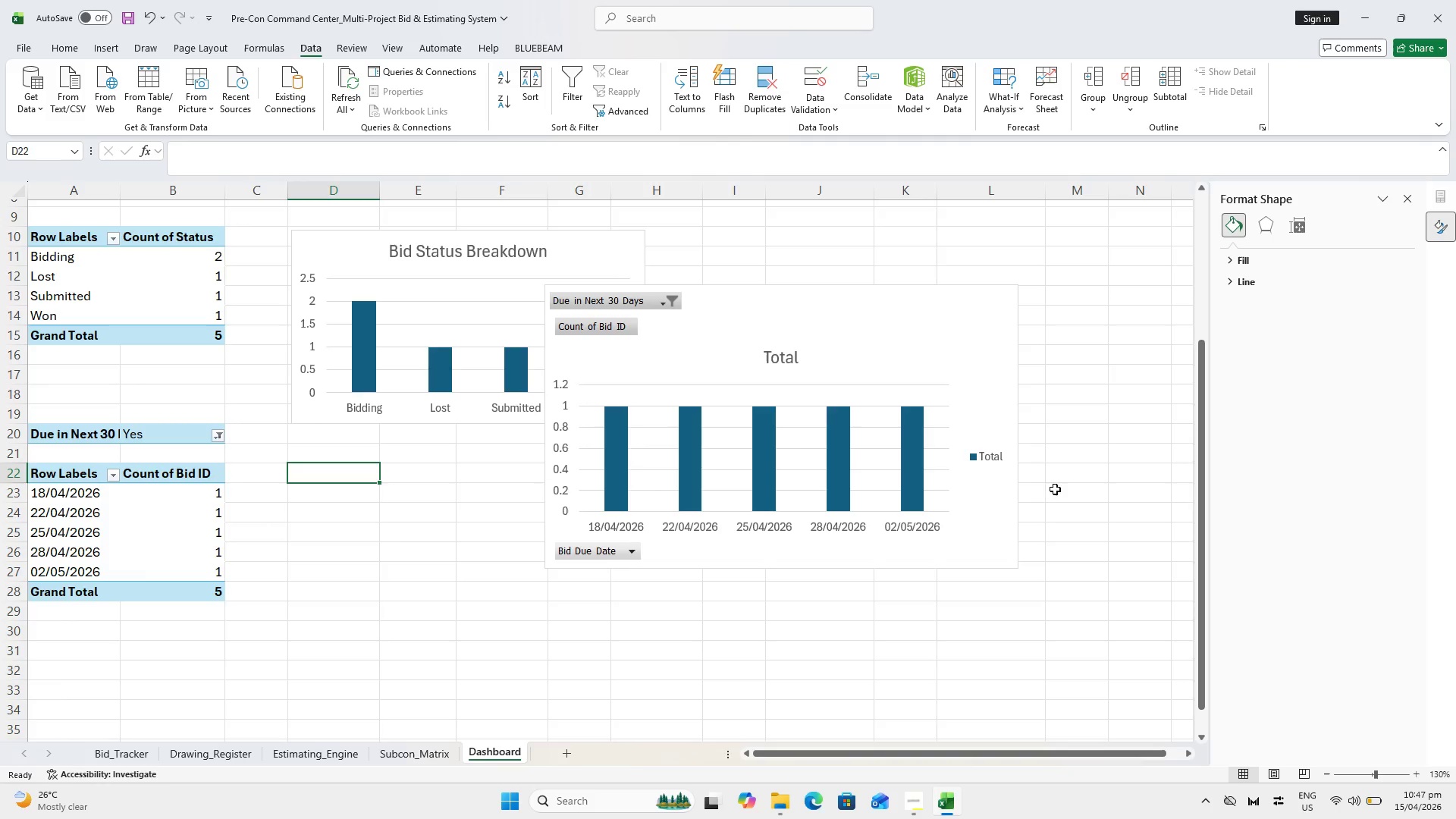 
left_click([863, 465])
 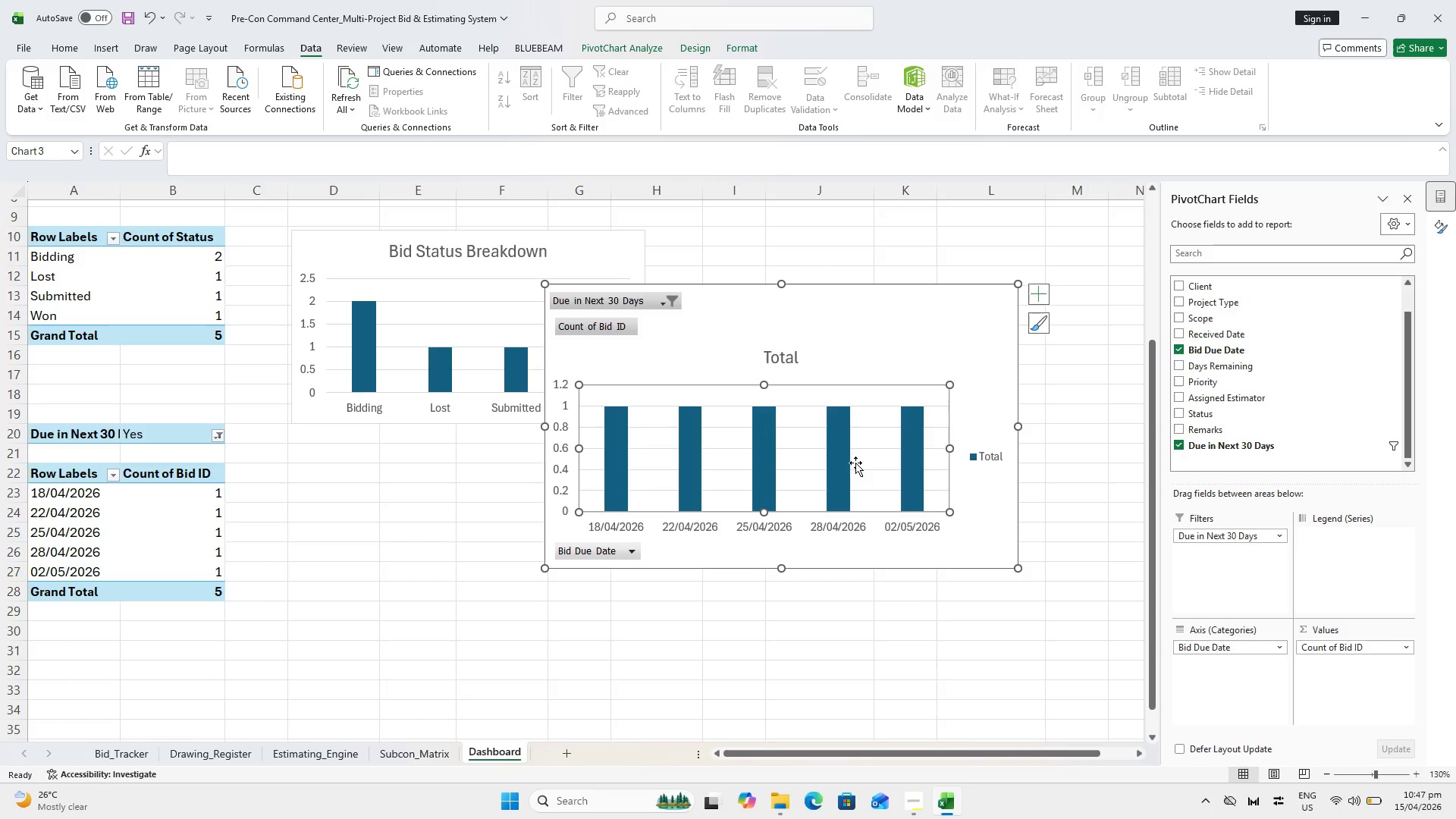 
mouse_move([813, 485])
 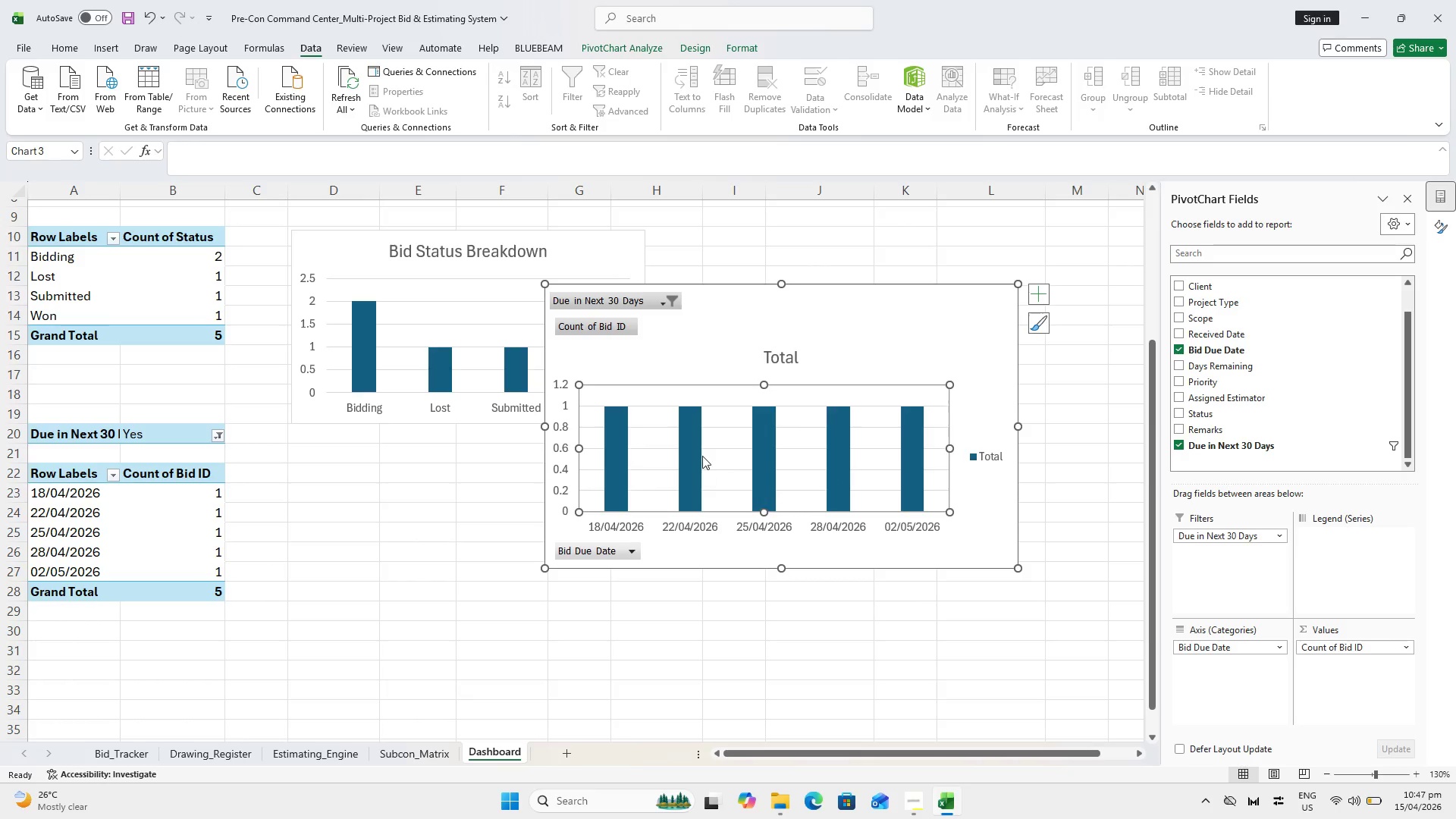 
wait(5.98)
 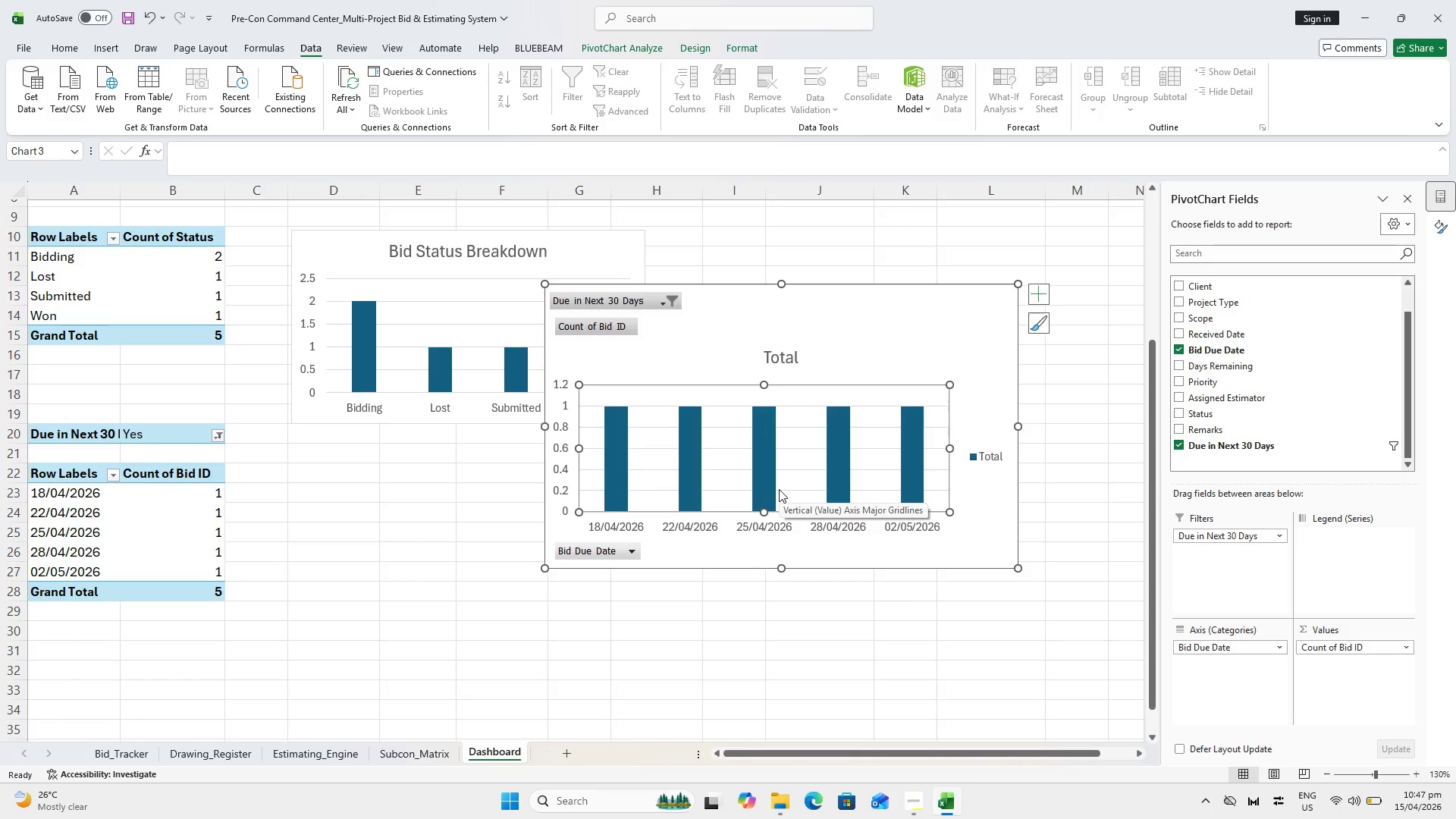 
left_click([657, 301])
 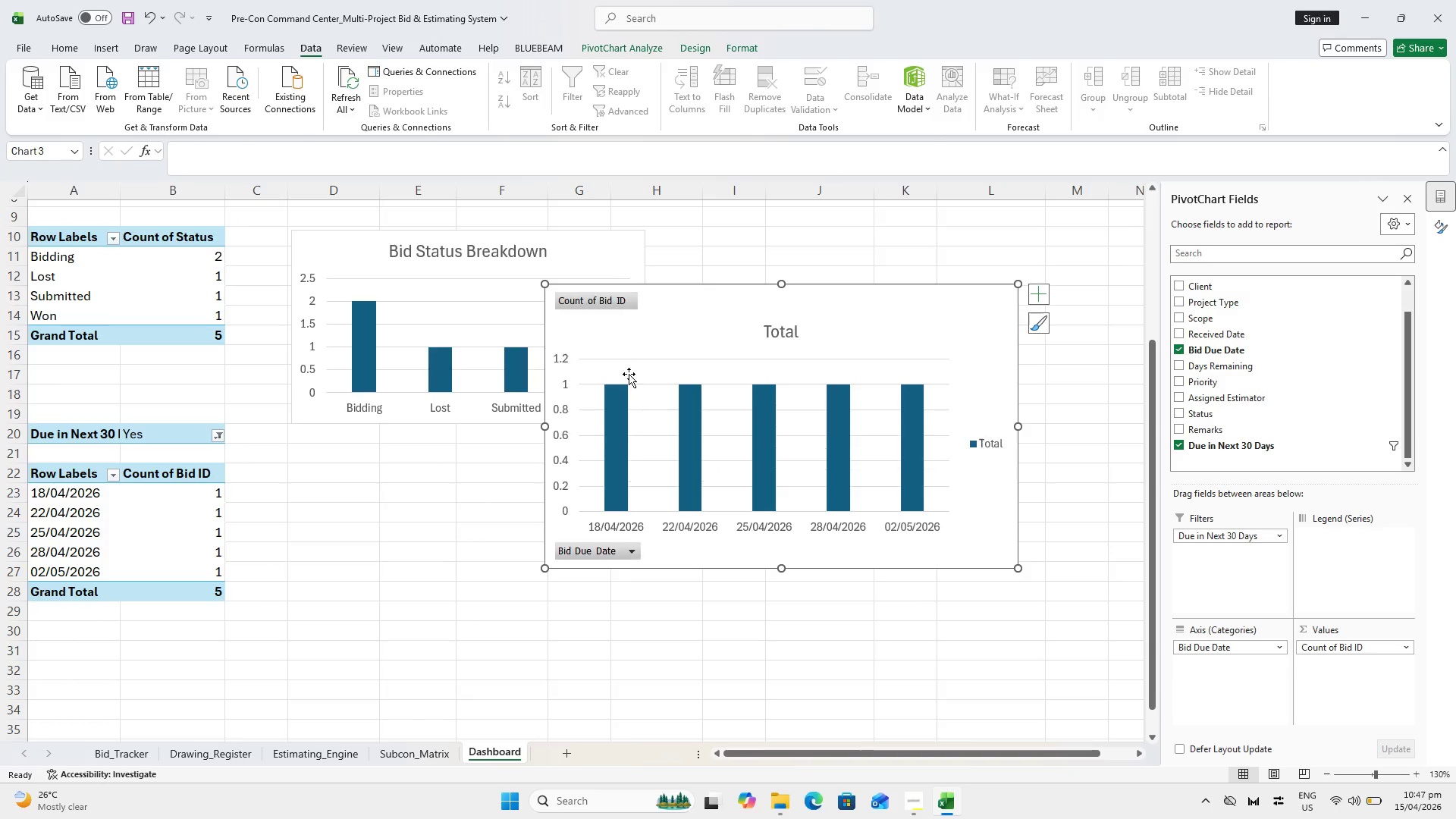 
right_click([600, 301])
 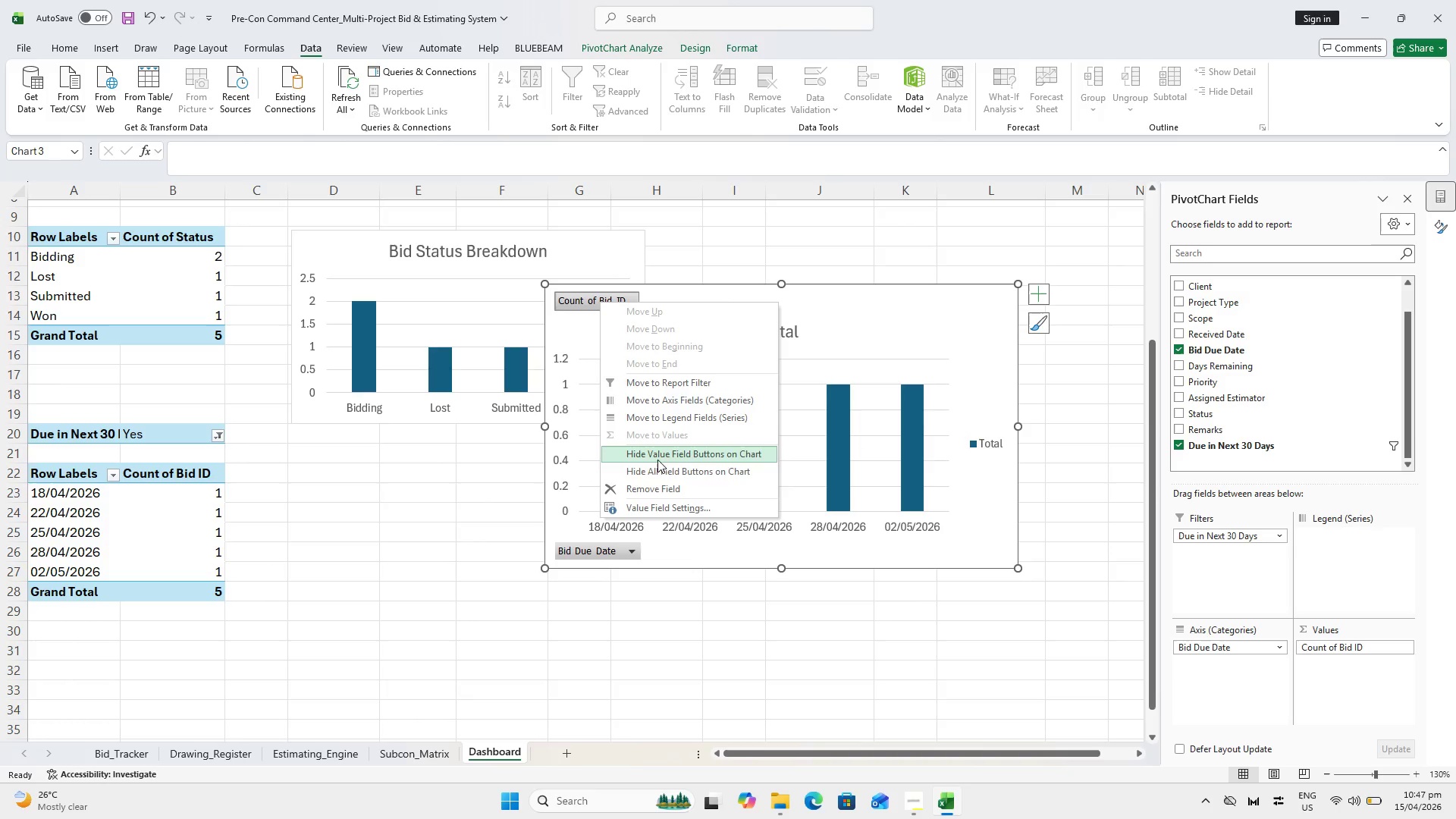 
left_click([648, 457])
 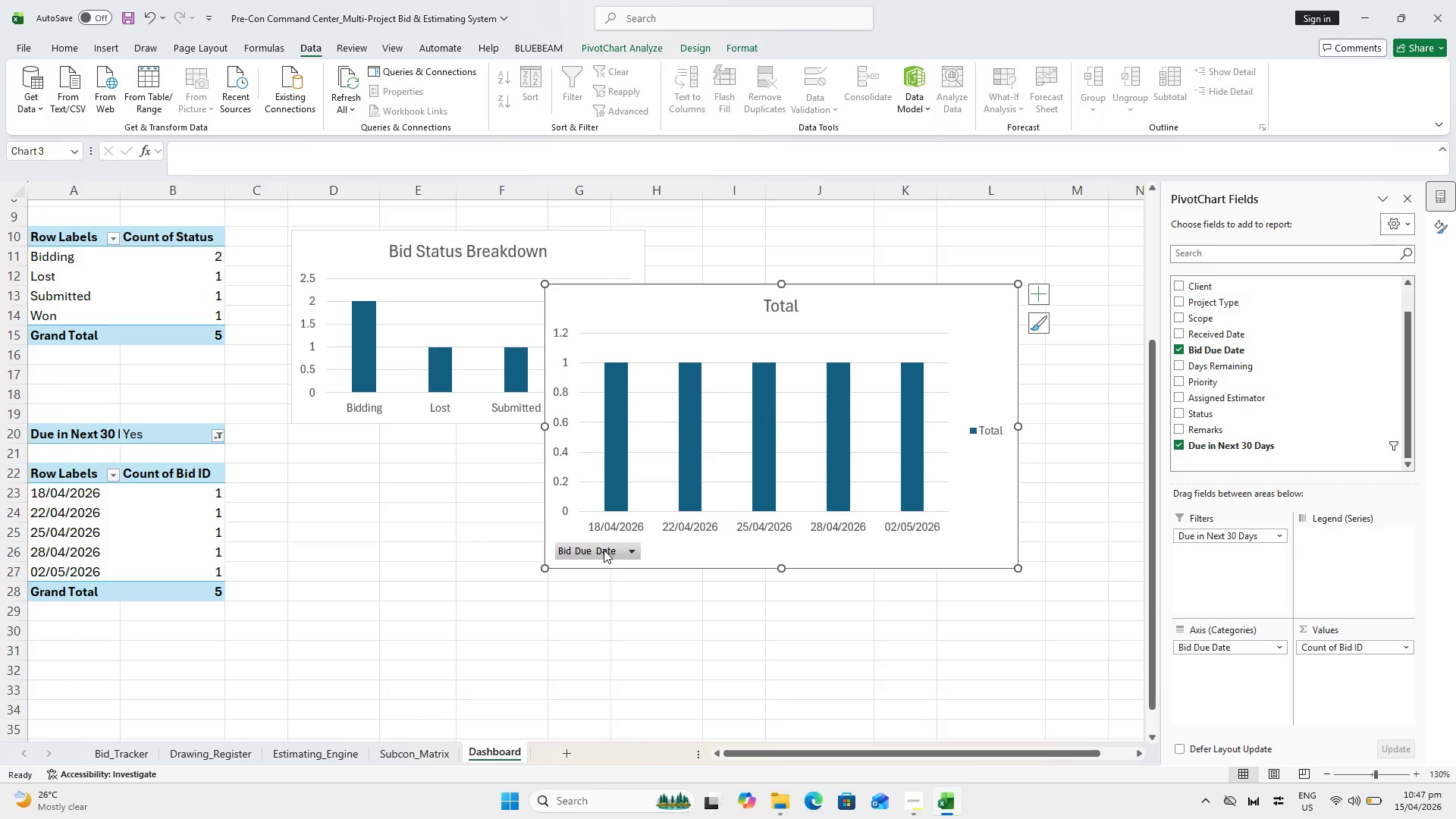 
right_click([604, 550])
 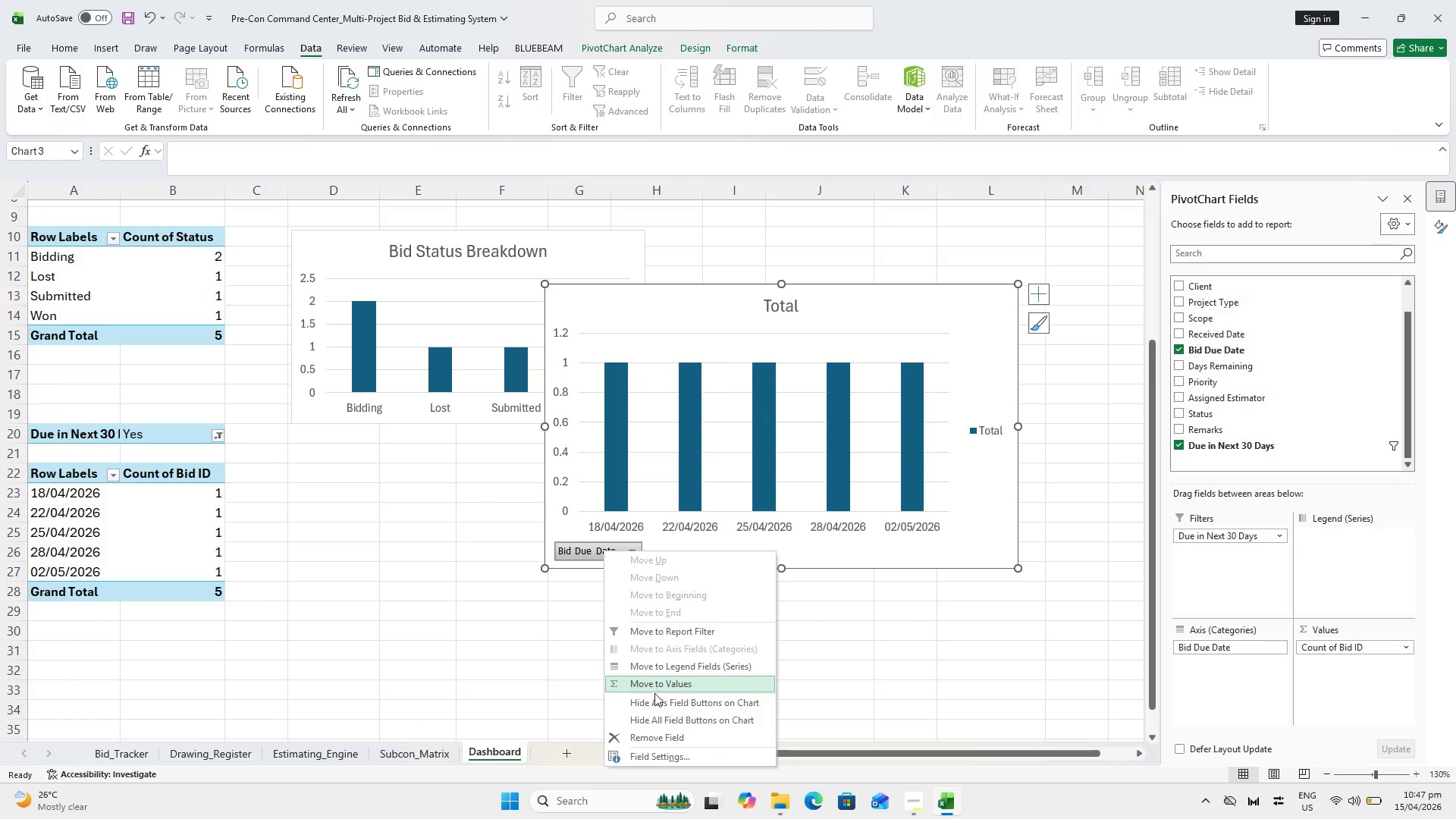 
left_click([655, 698])
 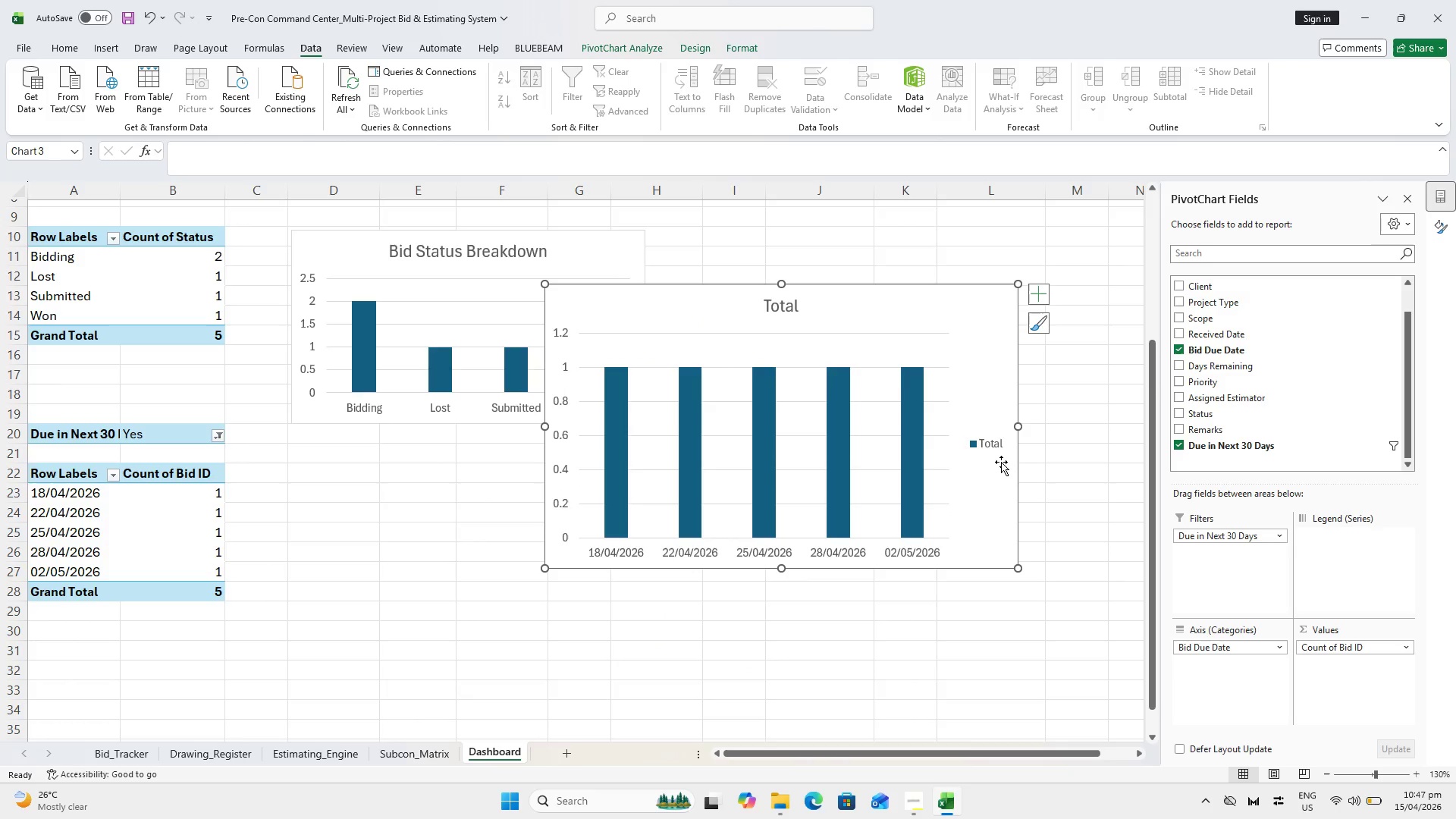 
right_click([991, 435])
 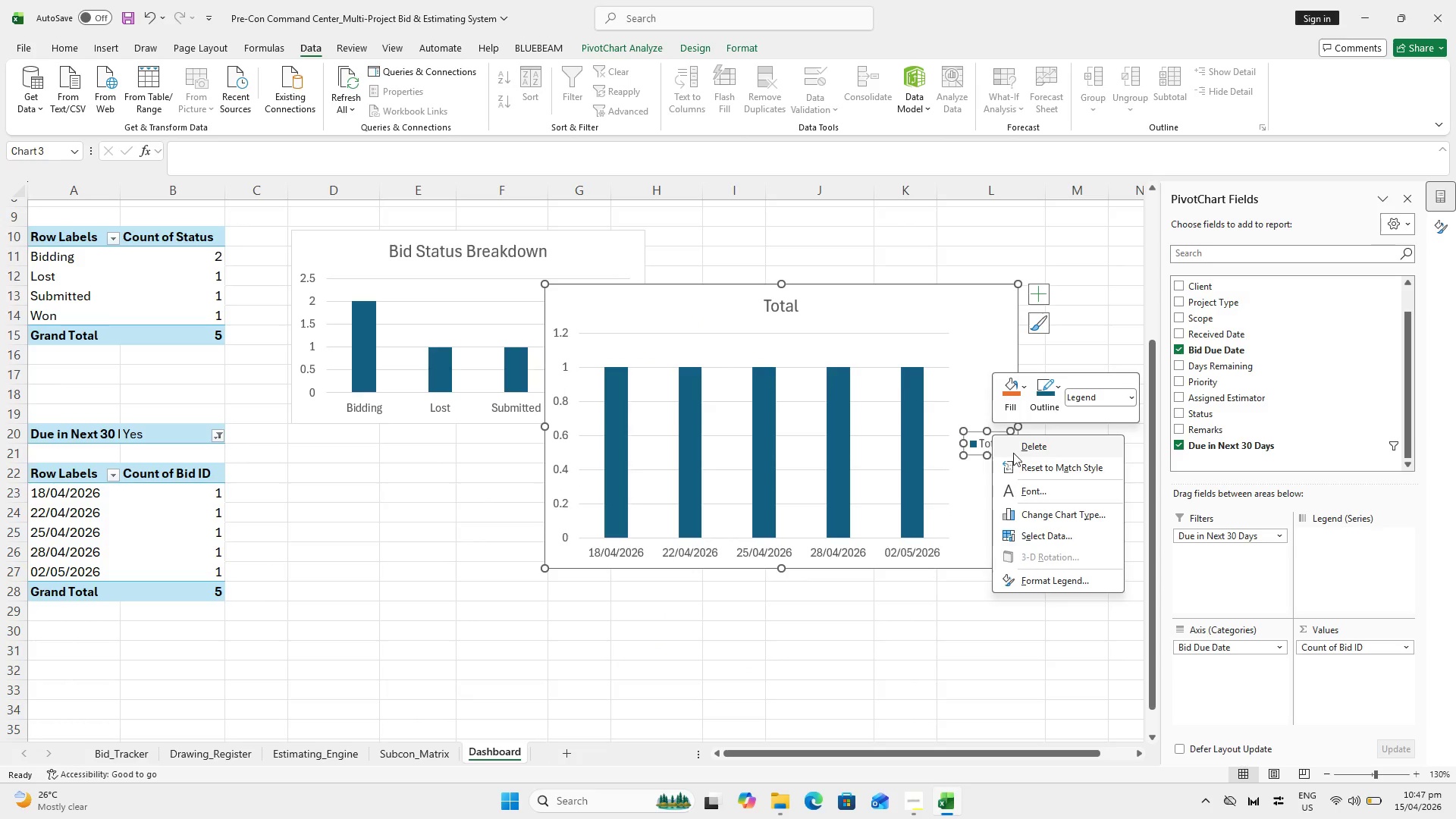 
left_click([1022, 449])
 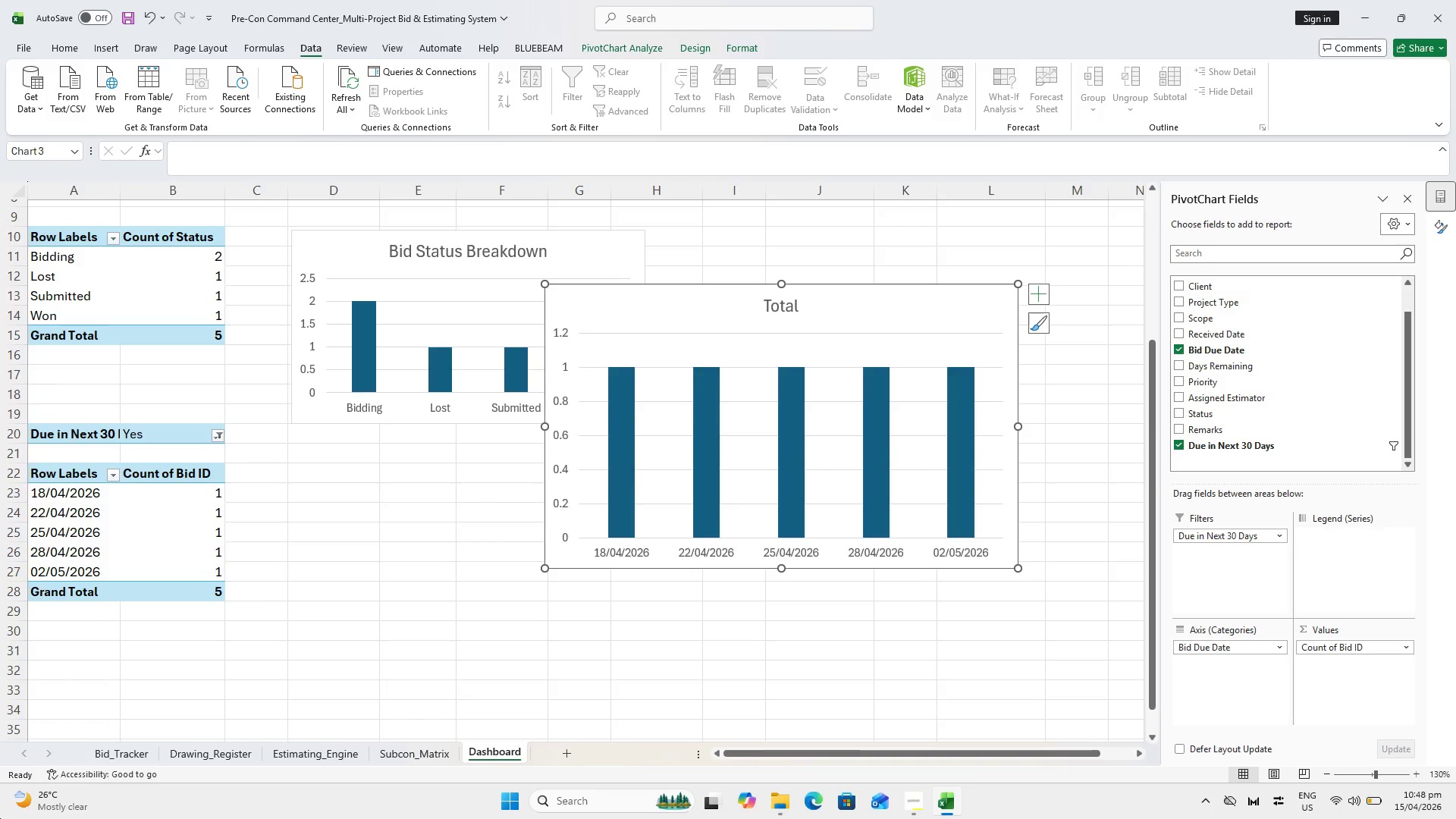 
wait(12.78)
 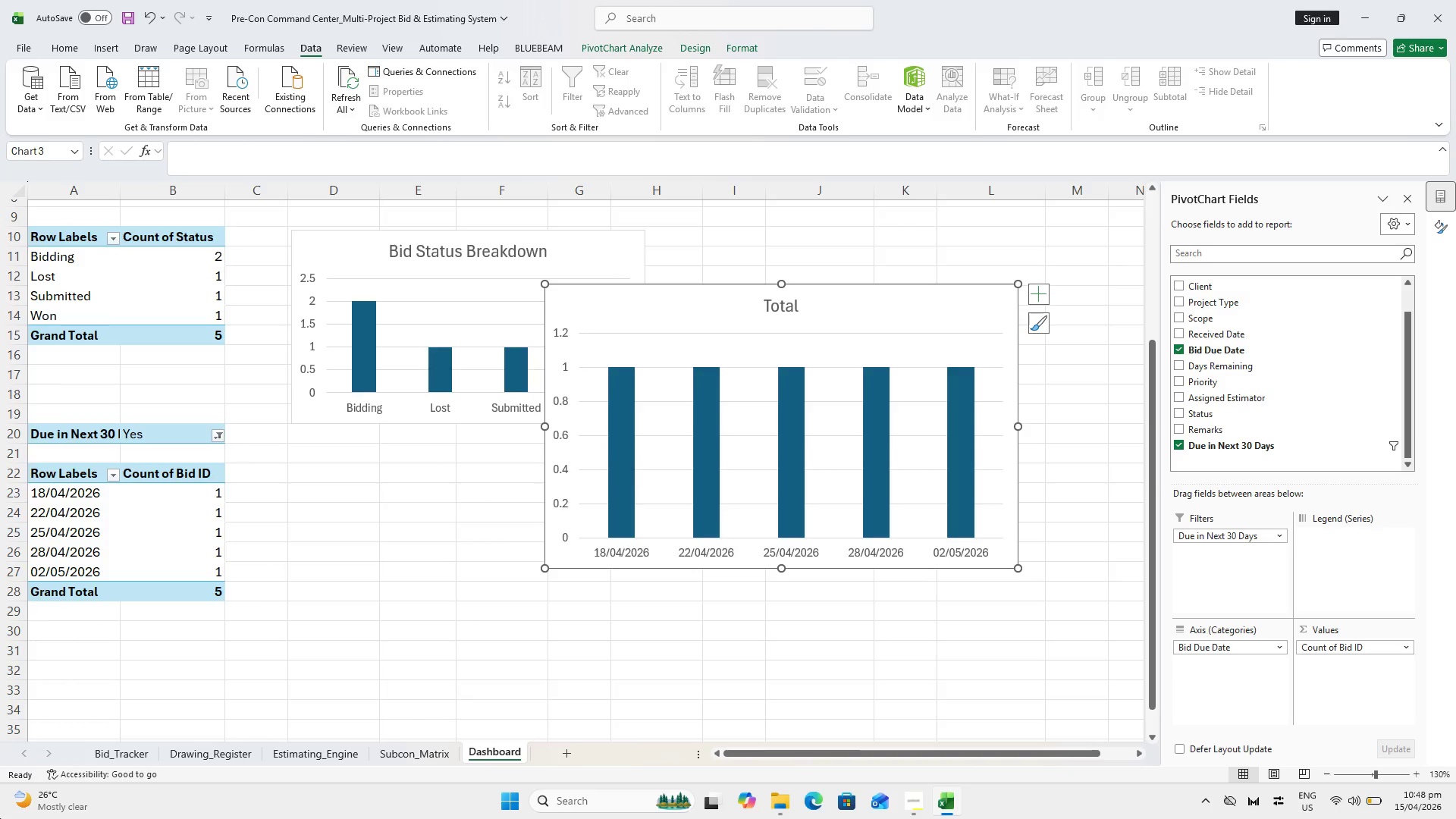 
left_click_drag(start_coordinate=[908, 295], to_coordinate=[652, 453])
 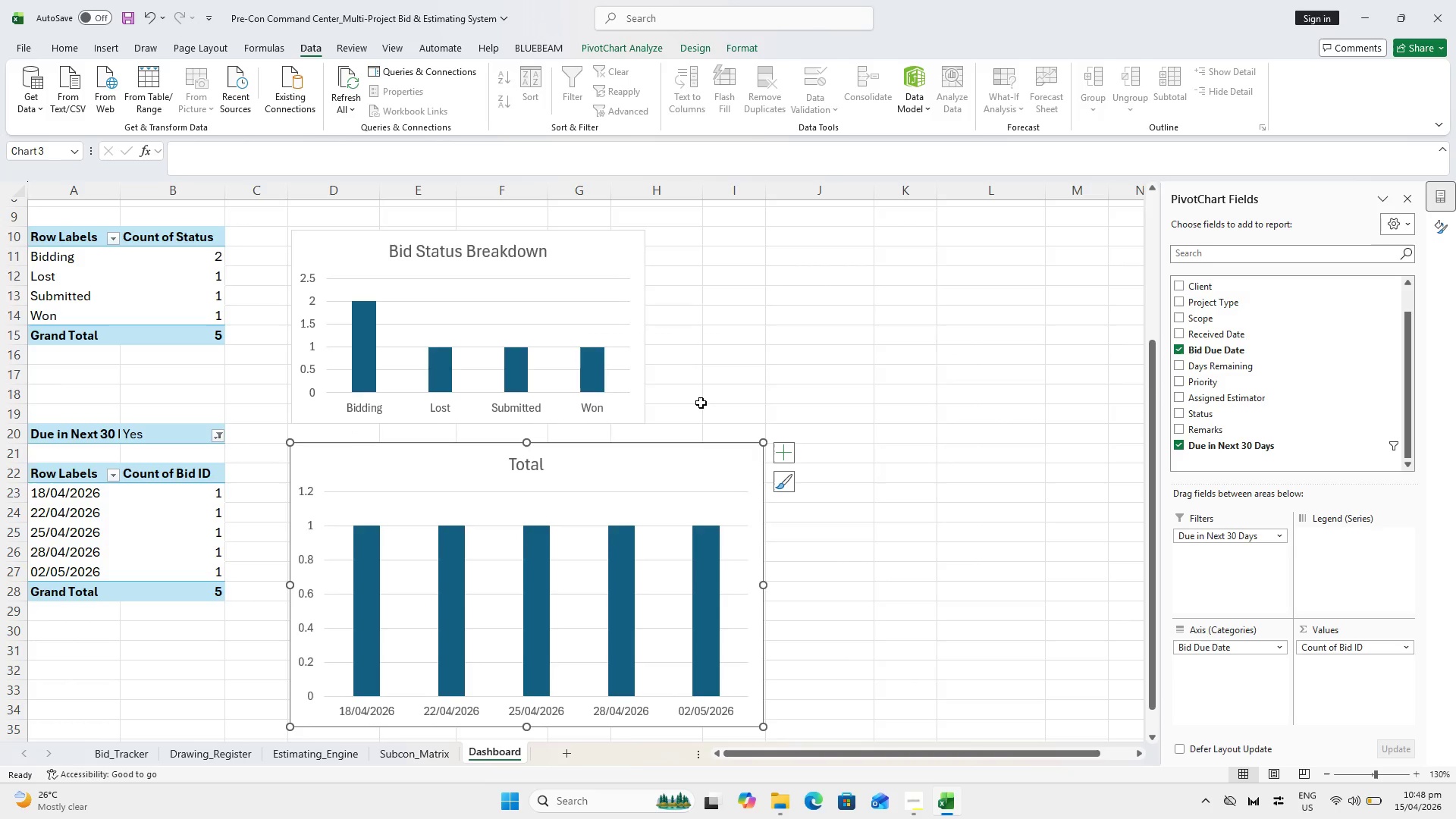 
left_click([601, 335])
 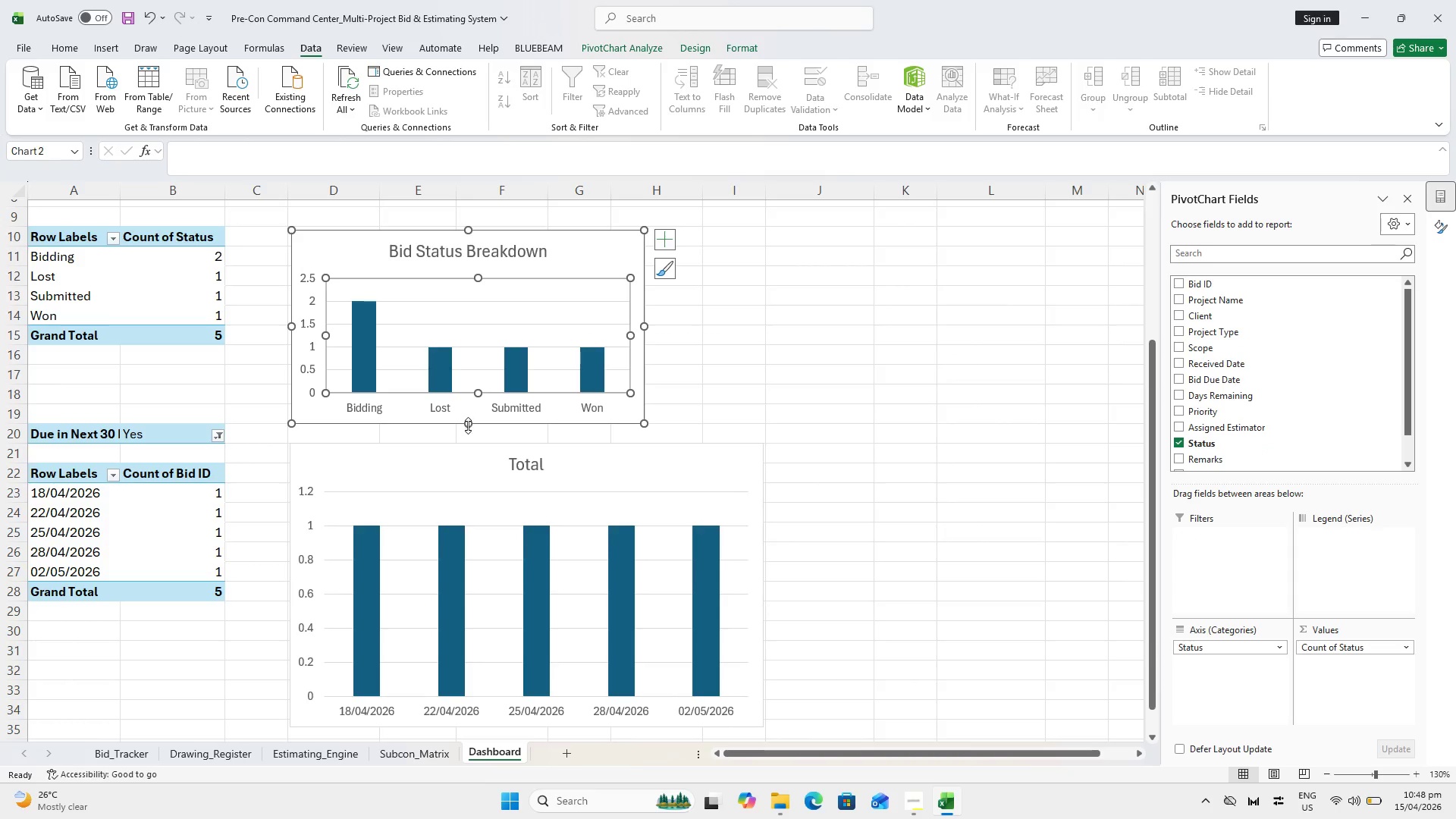 
left_click_drag(start_coordinate=[468, 425], to_coordinate=[477, 372])
 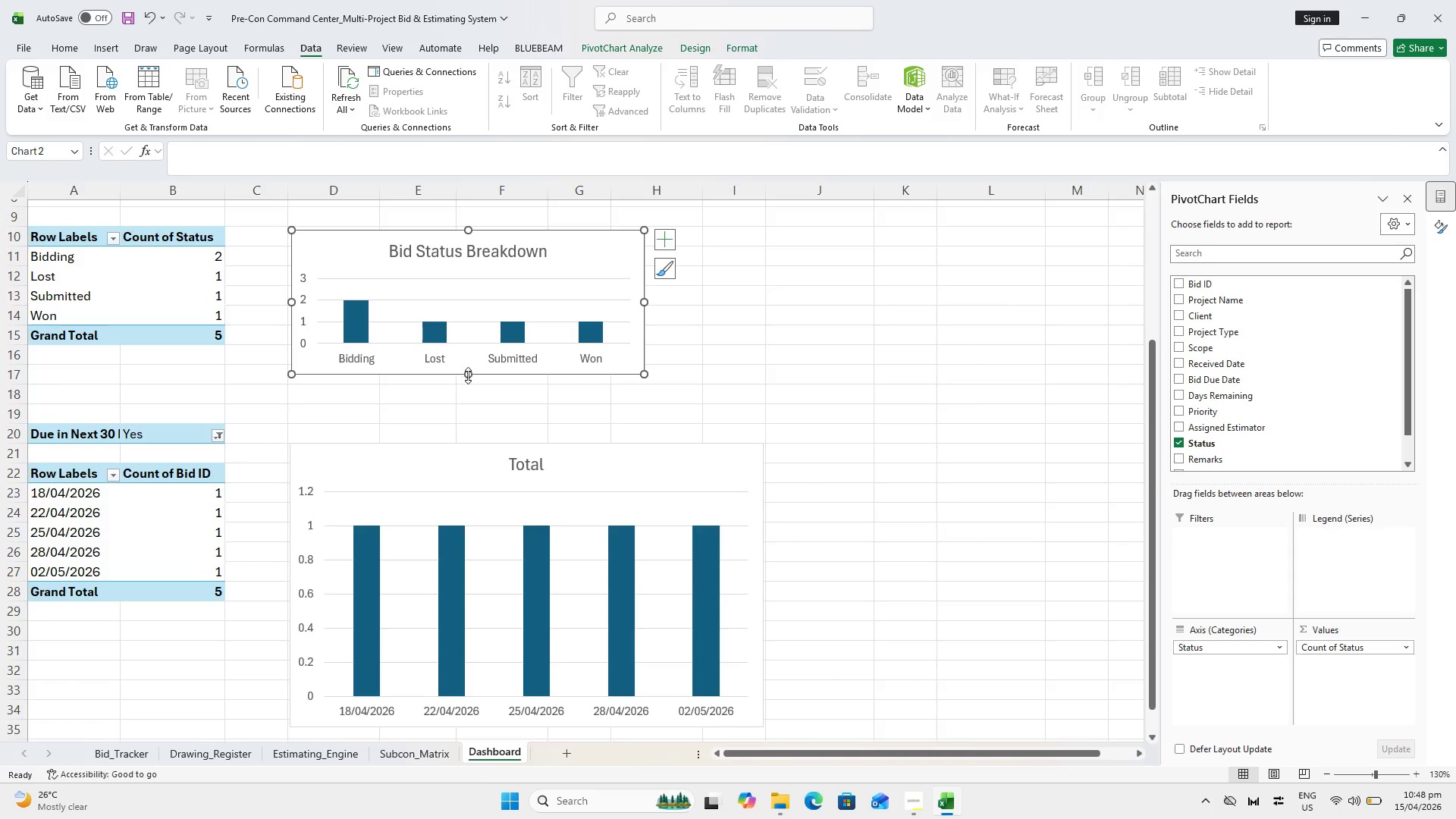 
left_click_drag(start_coordinate=[468, 375], to_coordinate=[464, 383])
 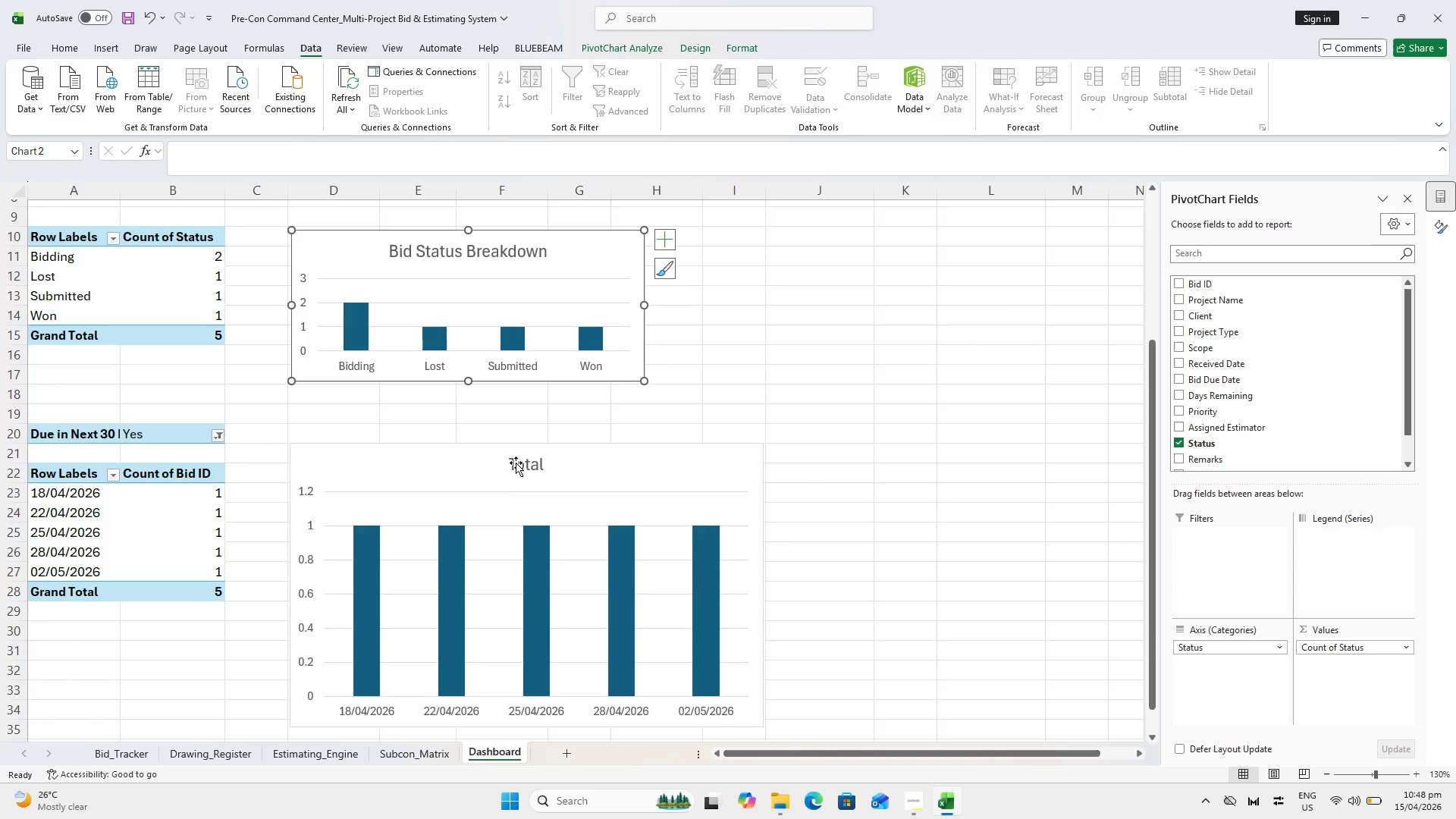 
double_click([516, 462])
 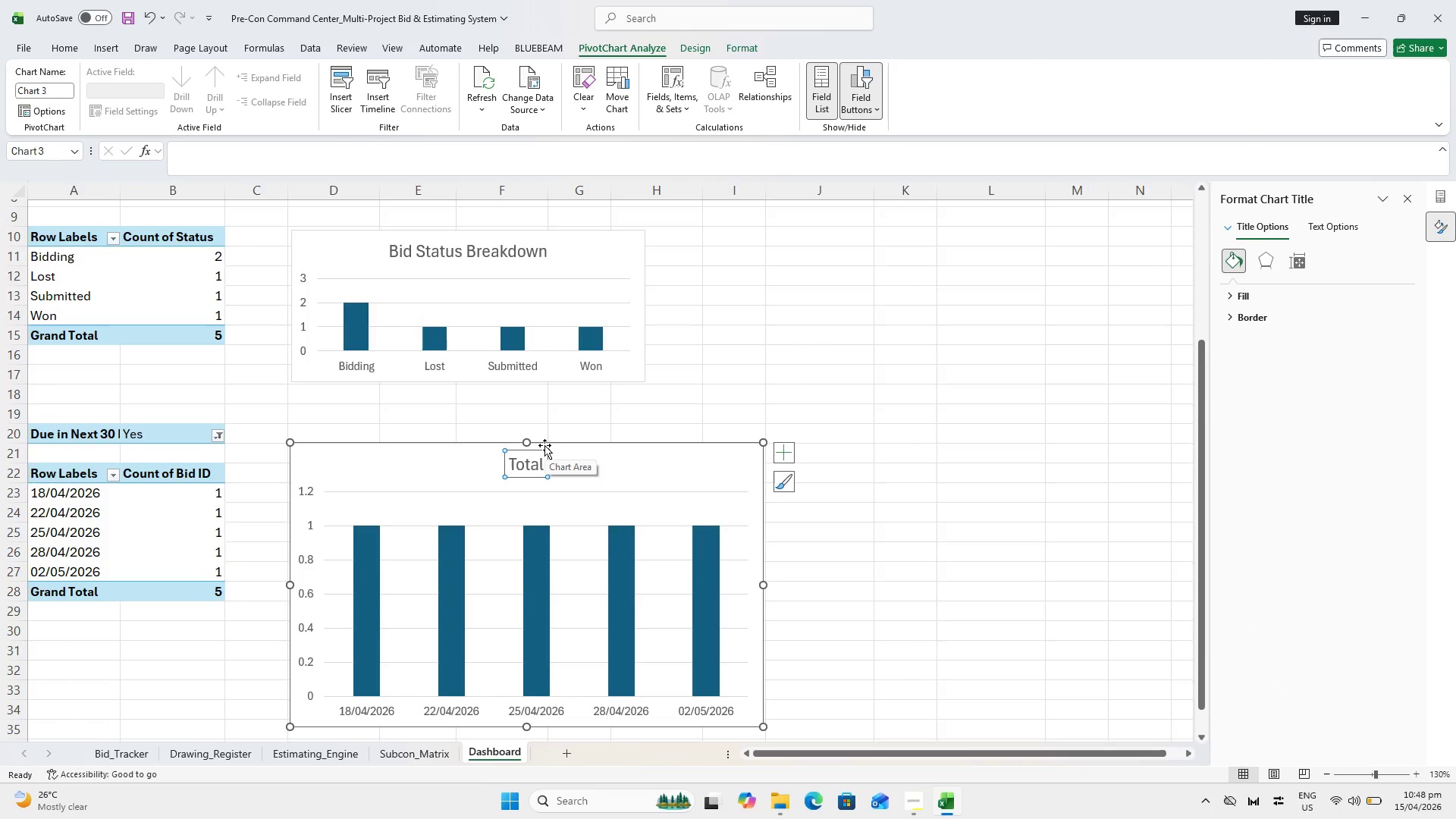 
wait(6.75)
 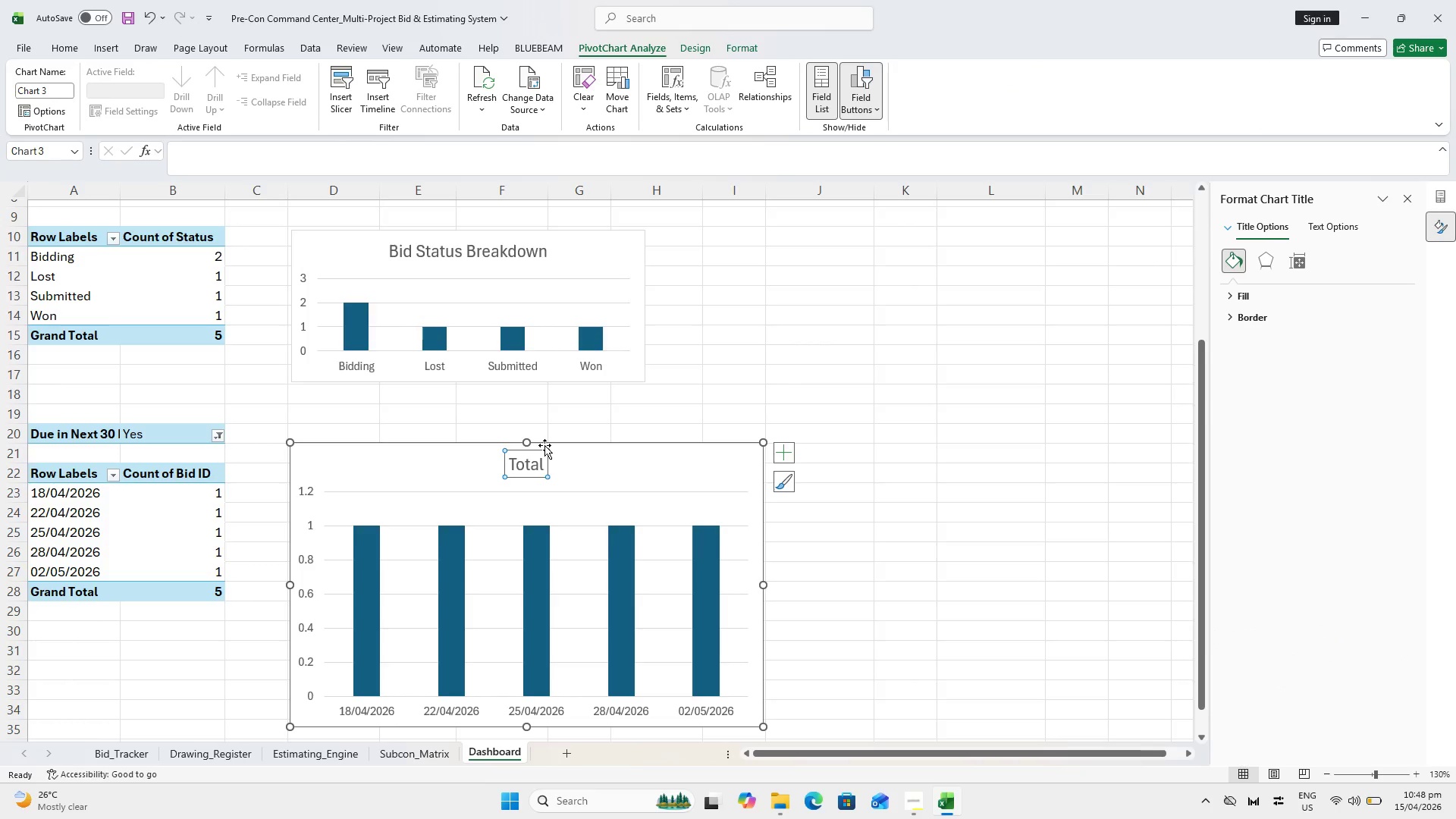 
double_click([535, 466])
 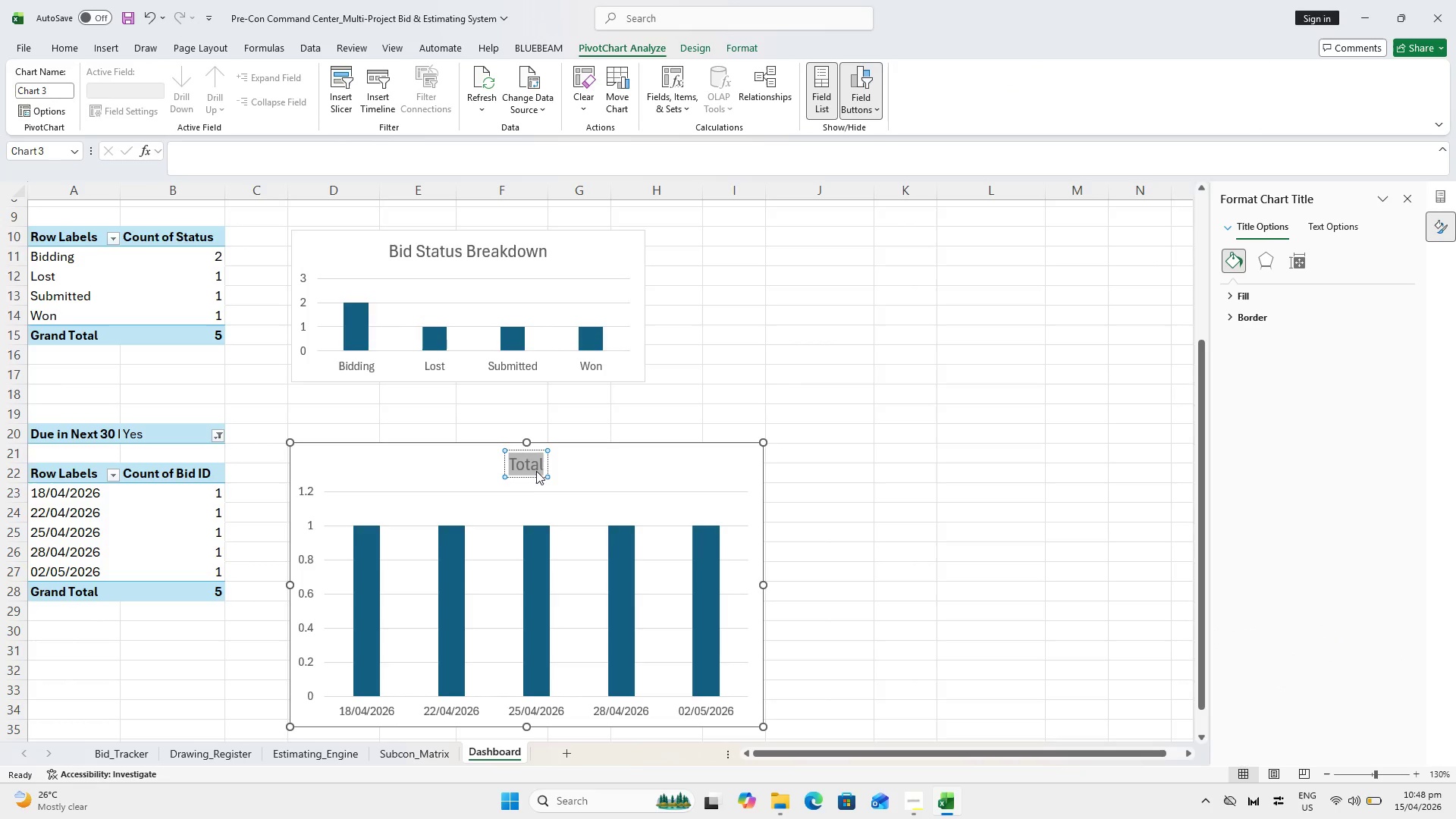 
hold_key(key=ControlLeft, duration=0.7)
 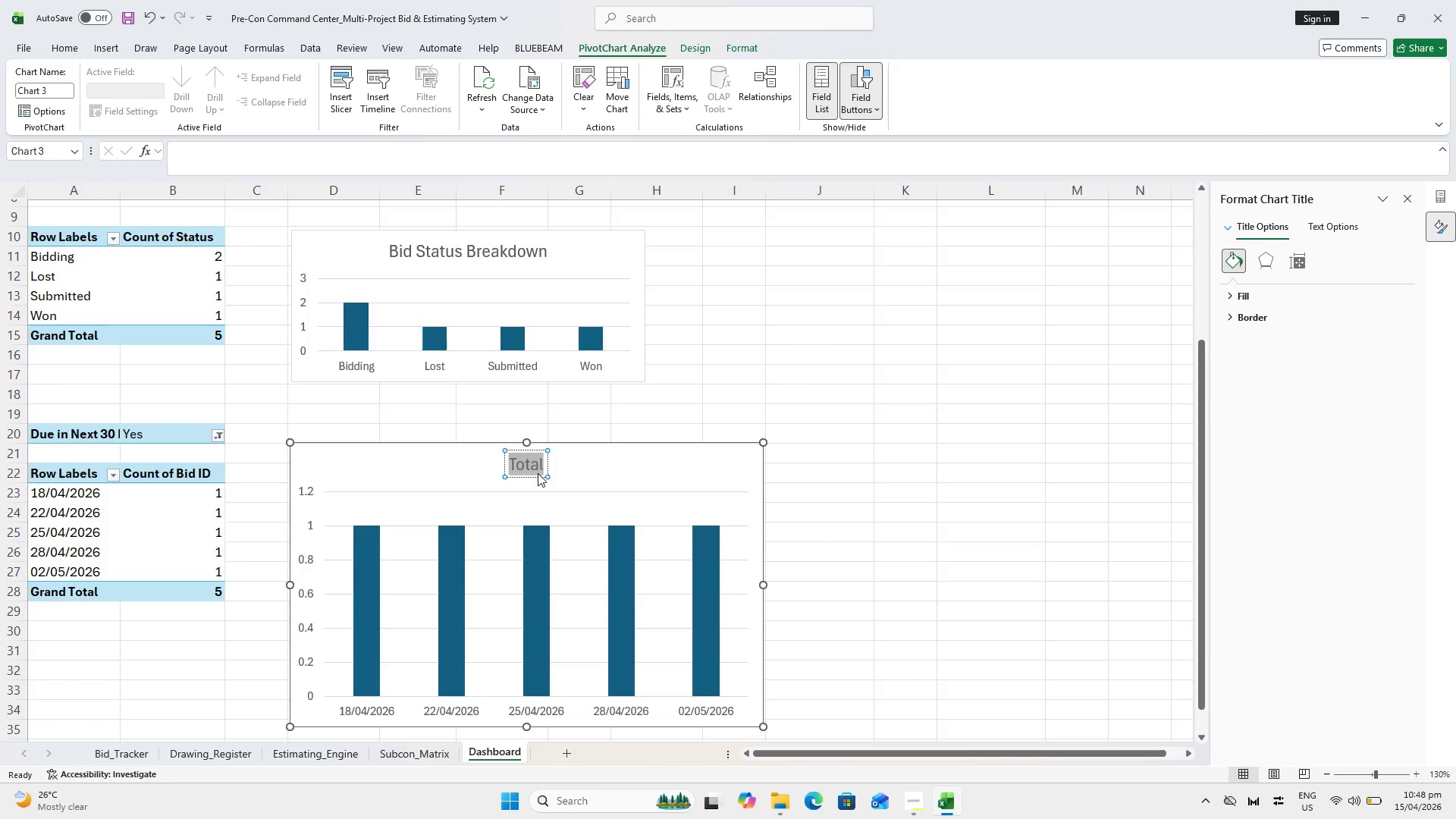 
type(Upcoming Bid Deadlines - Next 30 Days)
 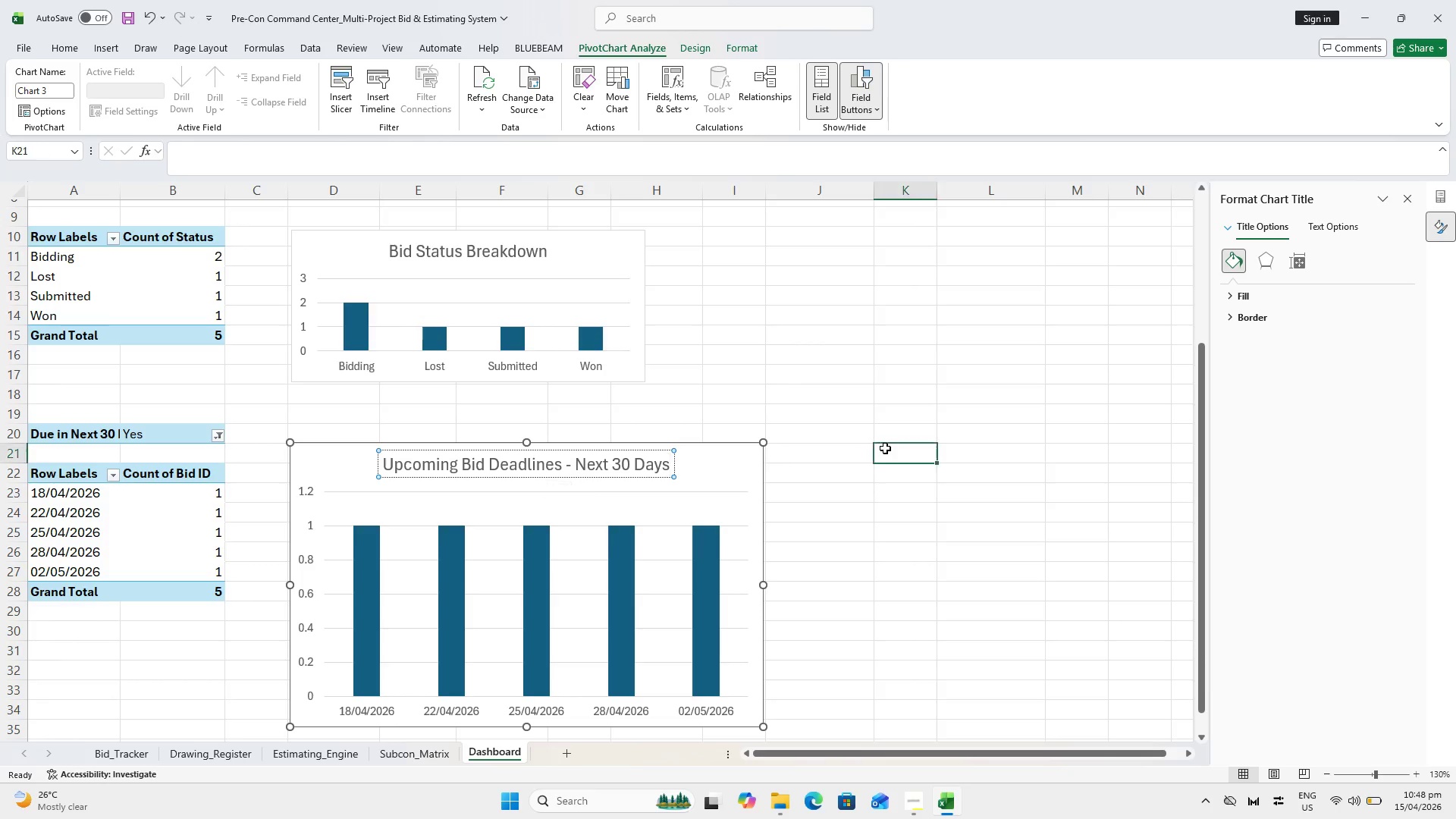 
left_click([591, 507])
 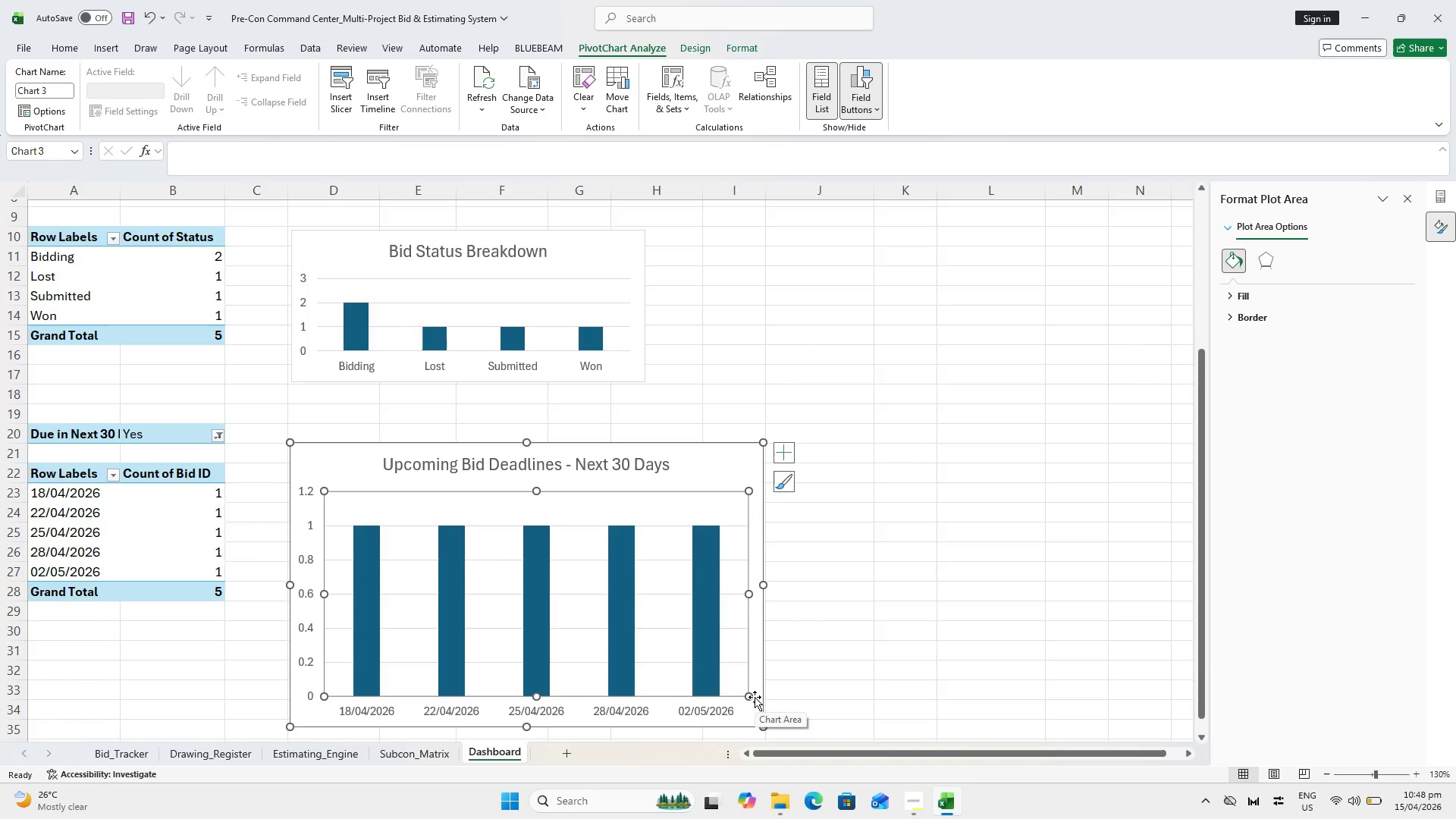 
wait(5.12)
 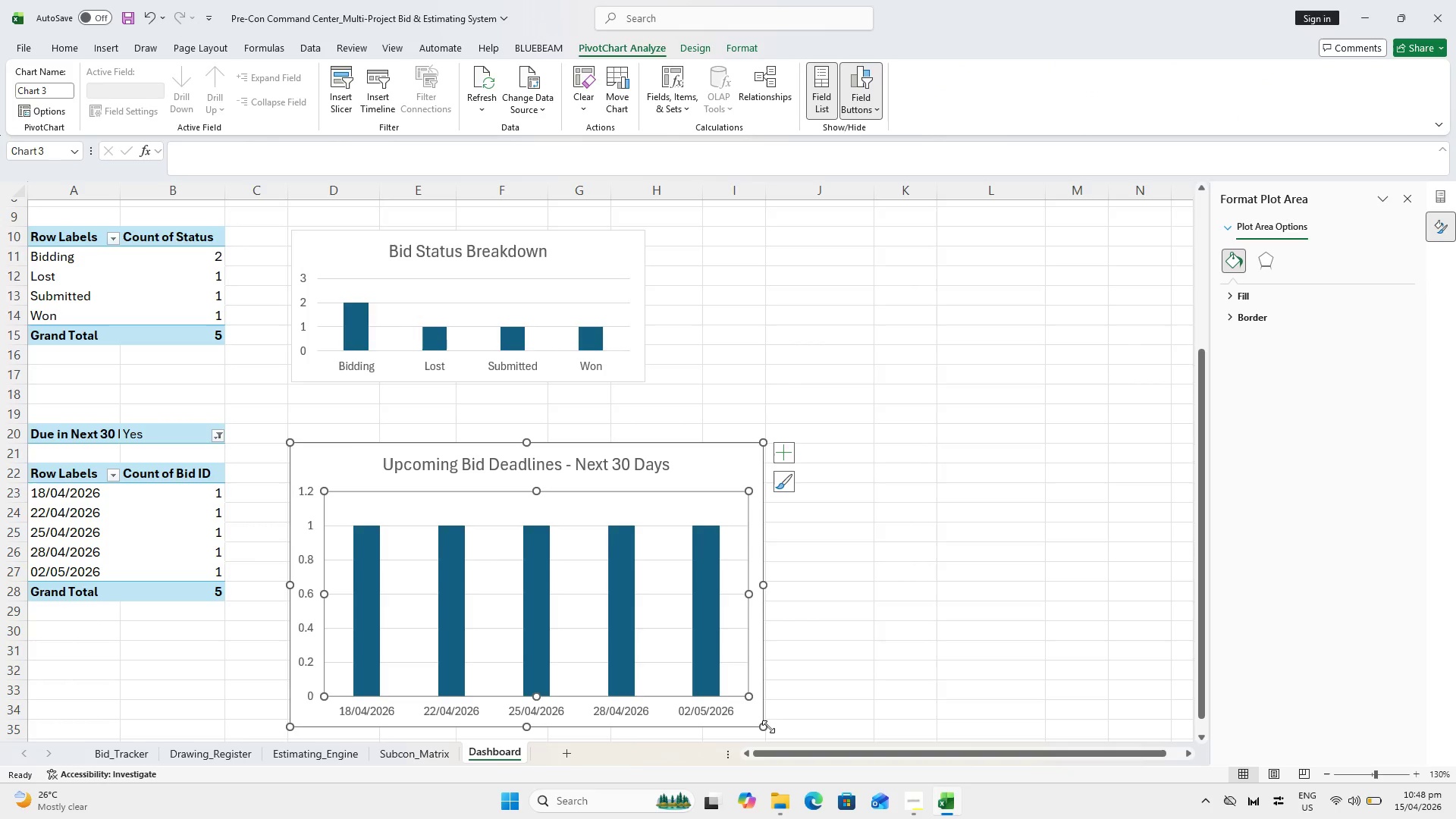 
key(Control+S)
 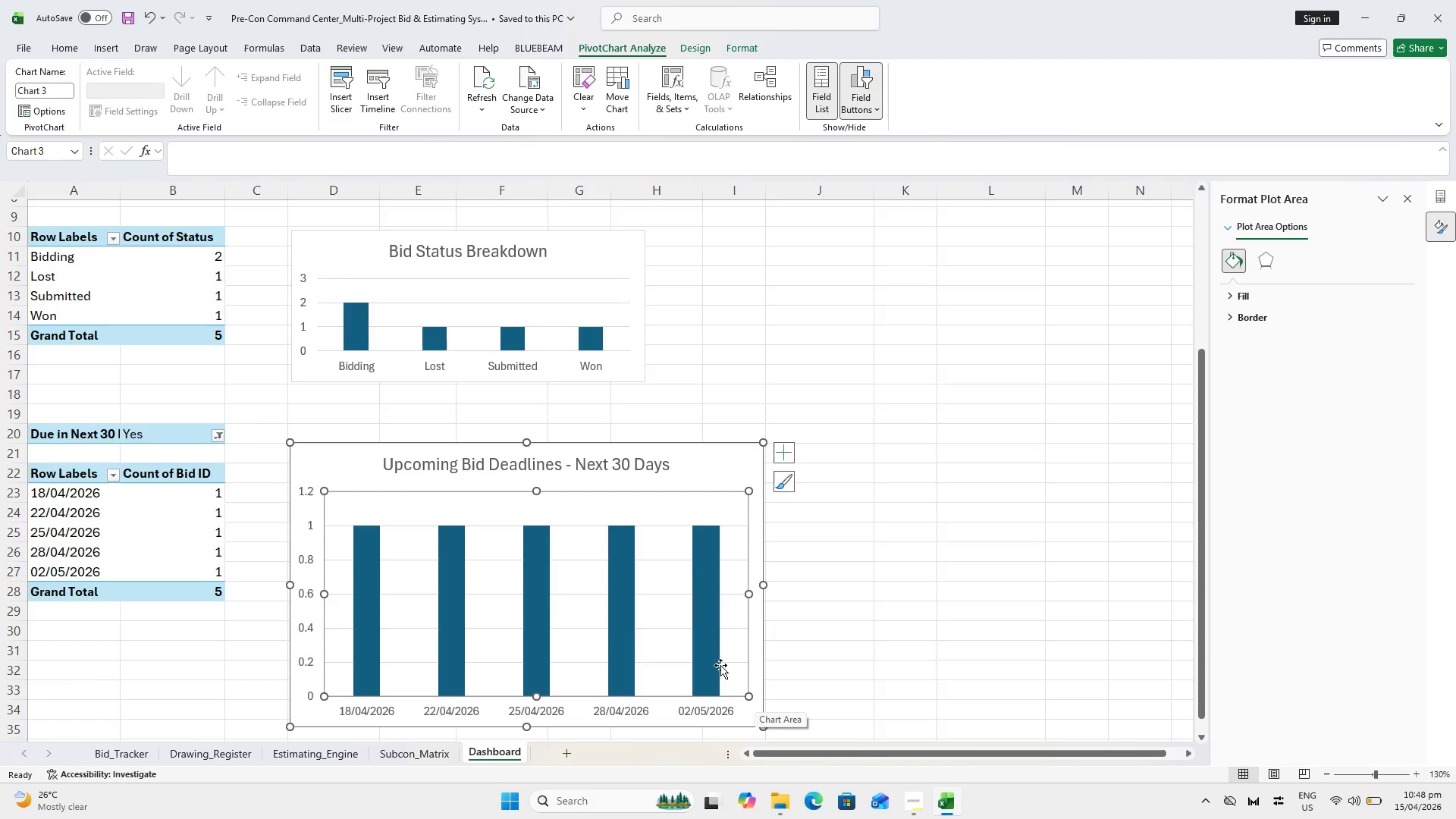 
wait(5.5)
 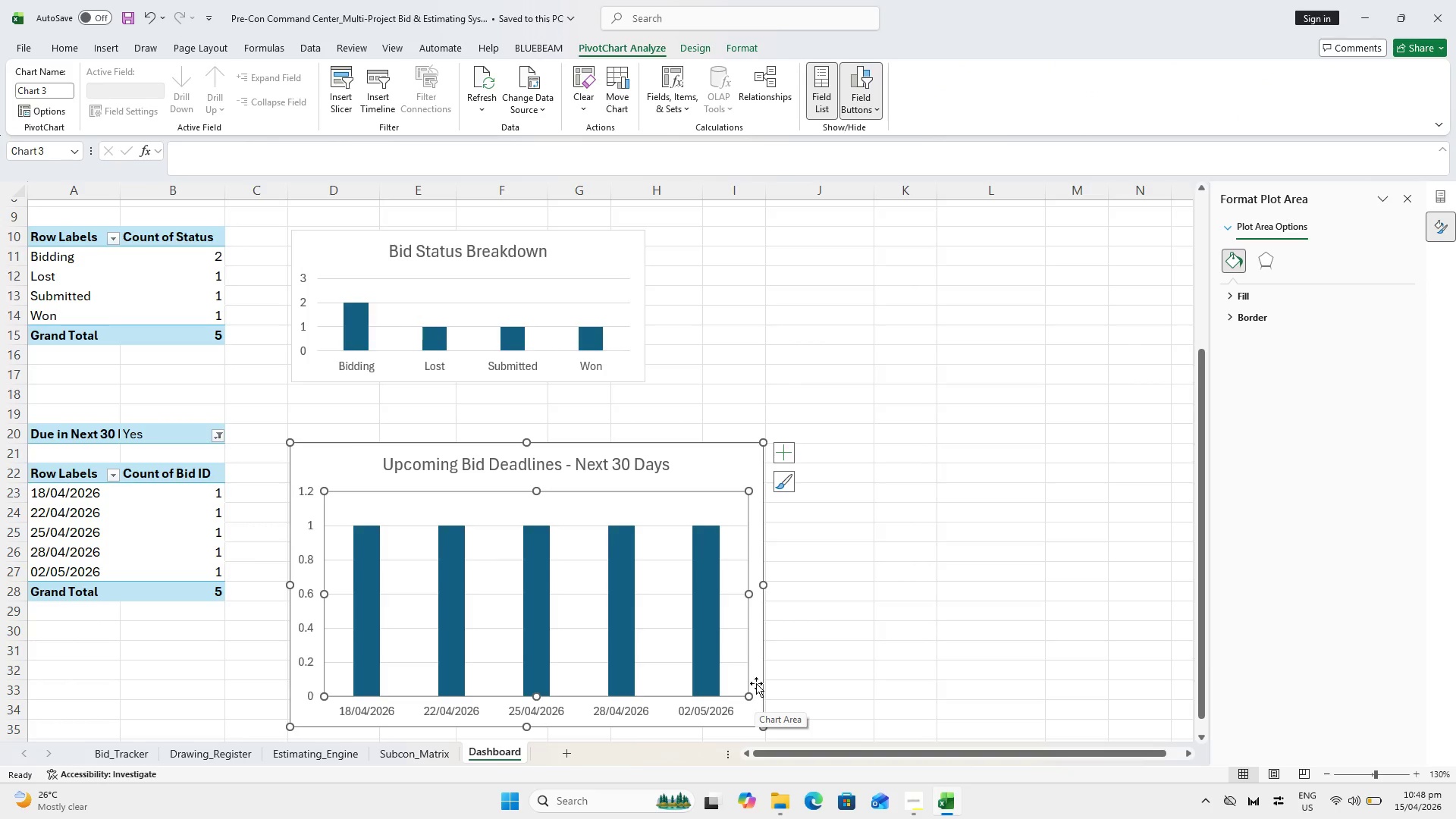 
scroll: coordinate [575, 639], scroll_direction: down, amount: 1.0
 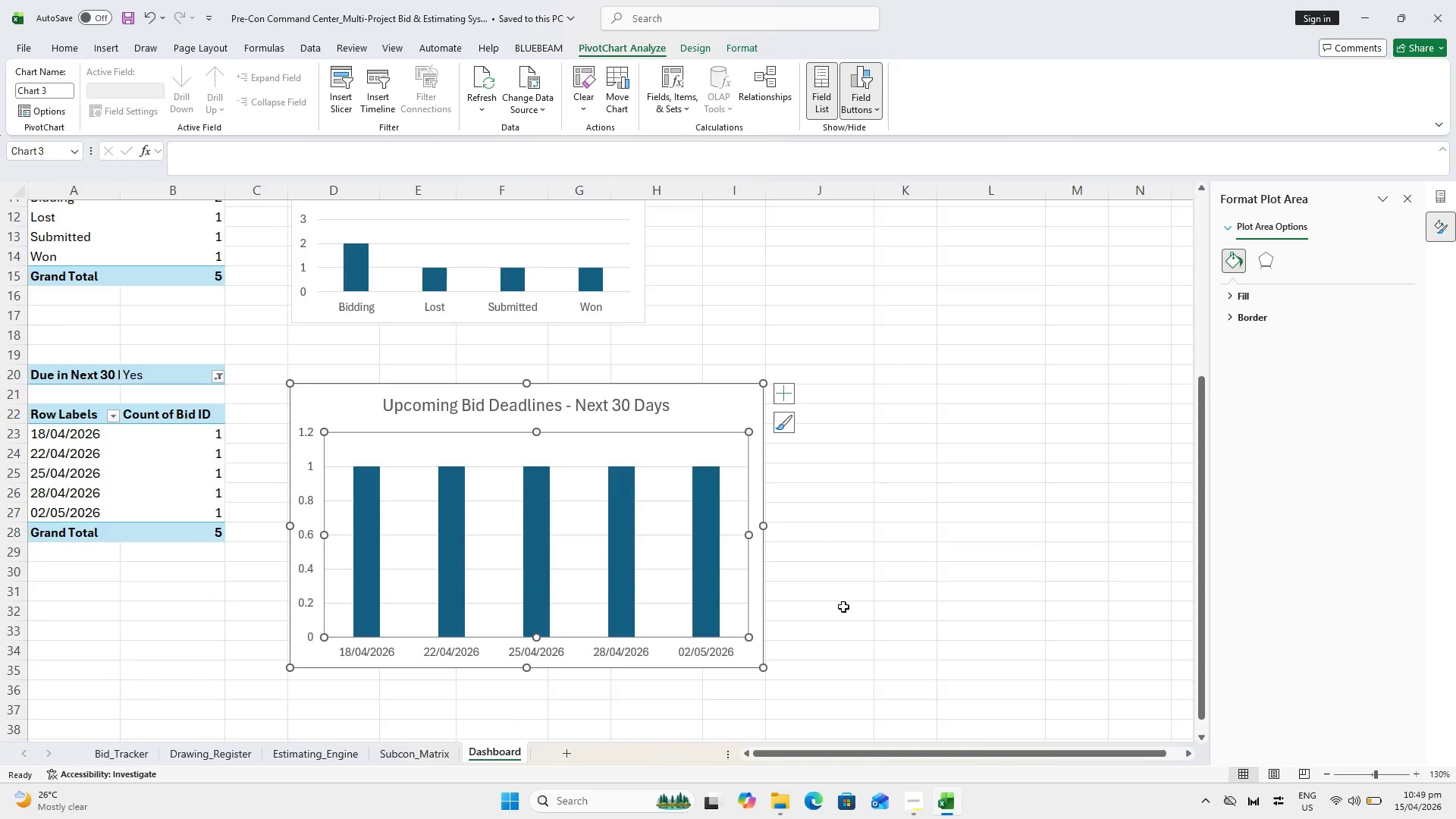 
wait(6.47)
 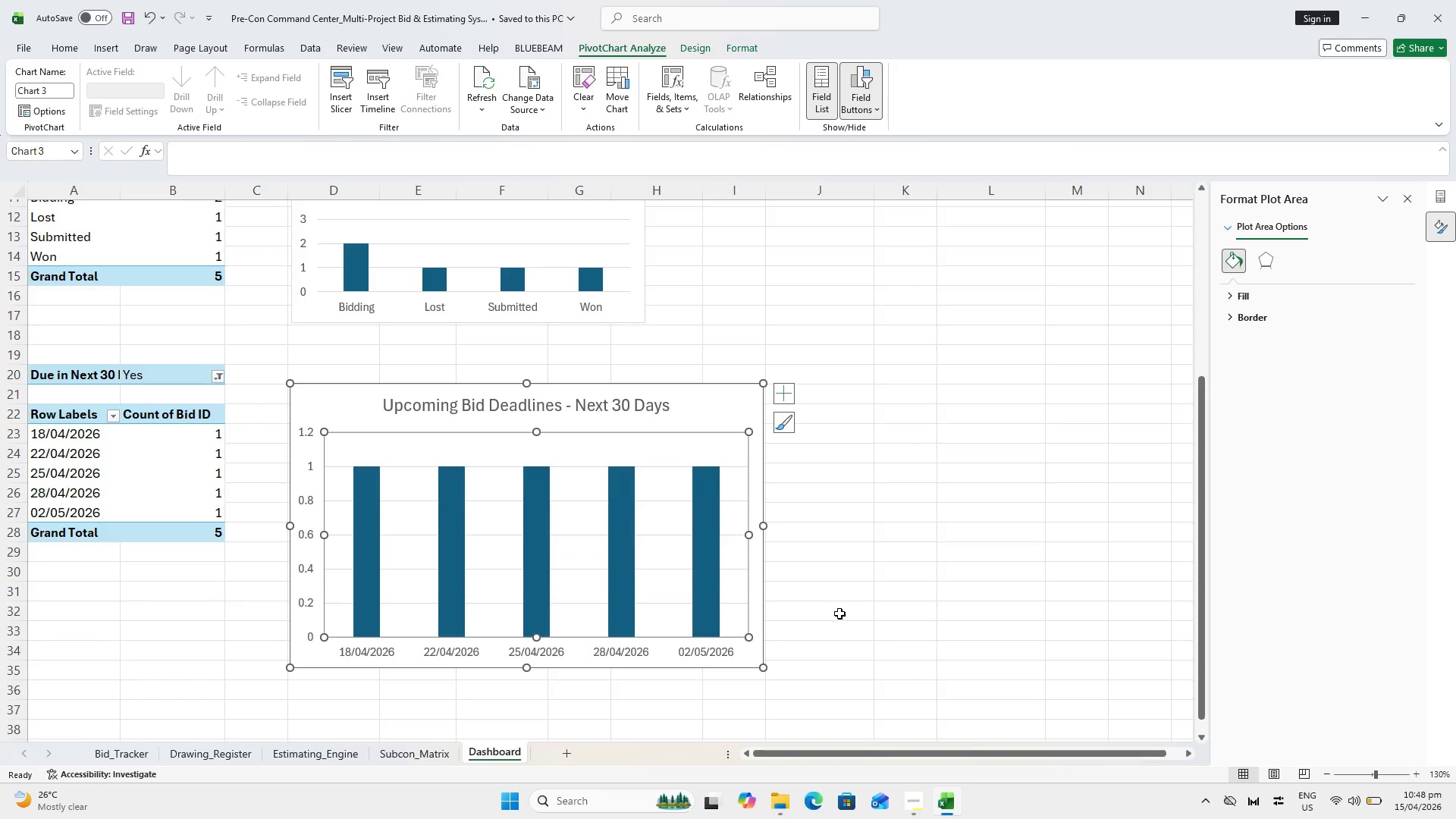 
left_click([843, 607])
 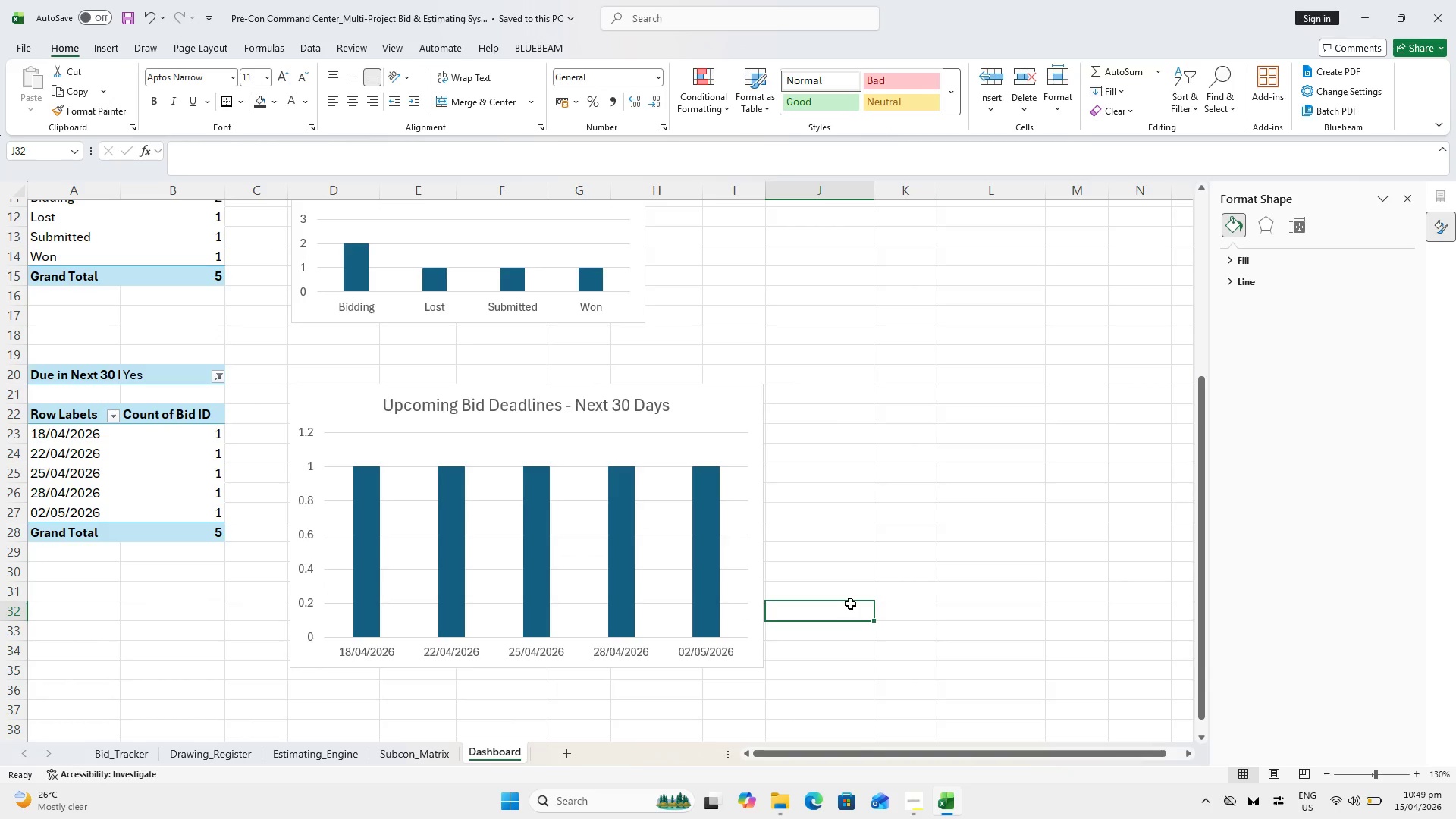 
right_click([676, 560])
 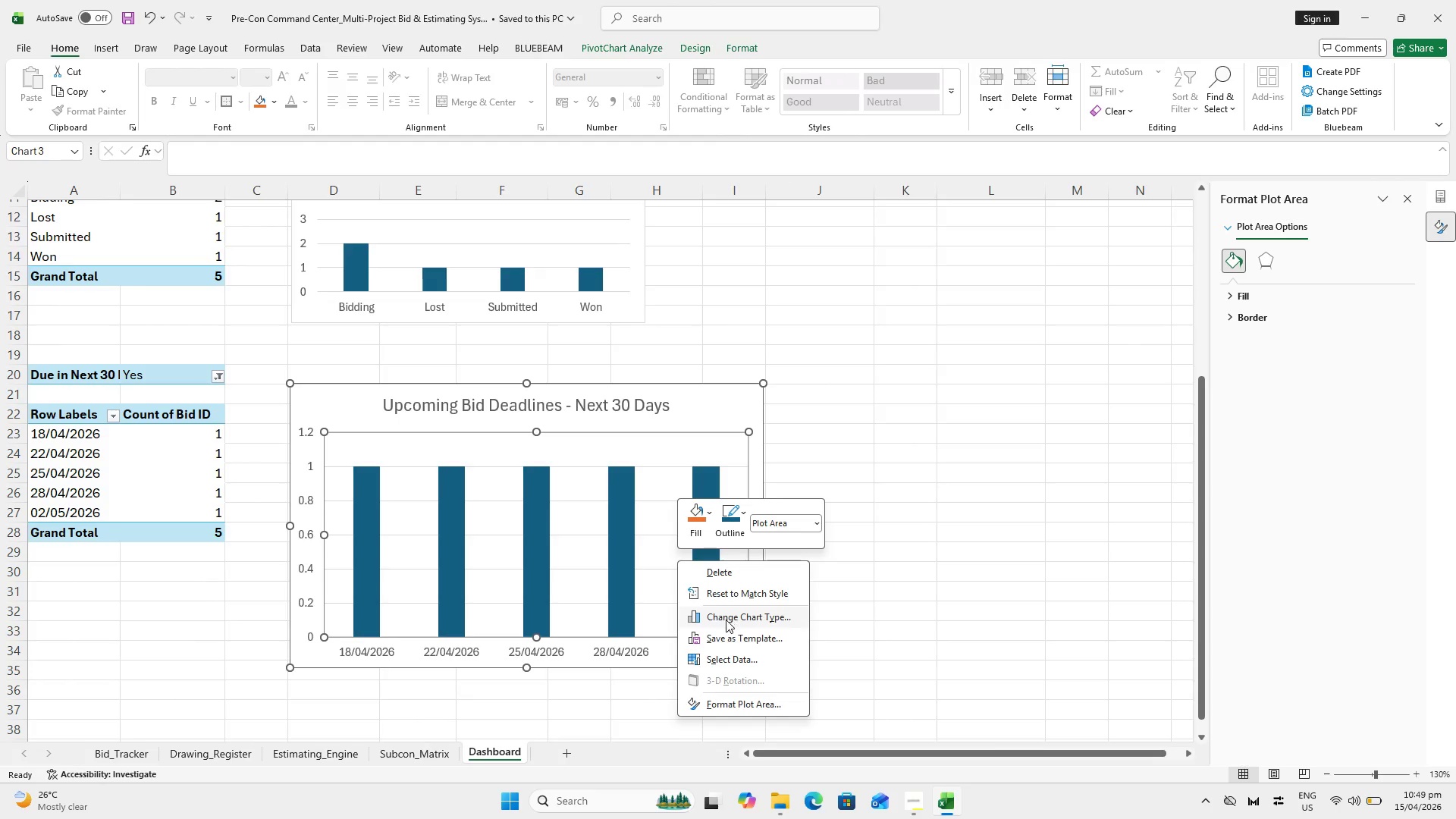 
left_click([726, 622])
 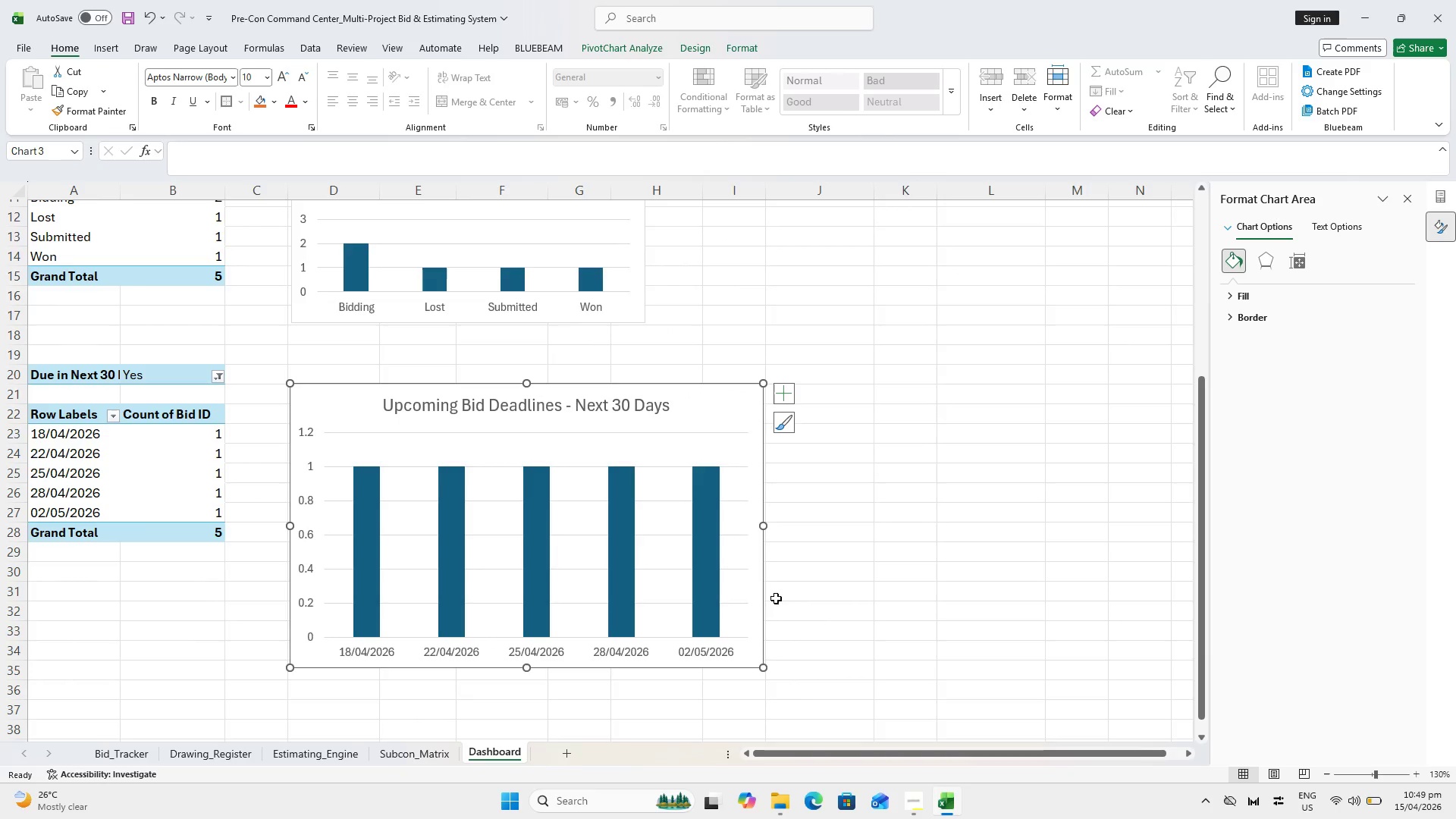 
scroll: coordinate [585, 513], scroll_direction: up, amount: 1.0
 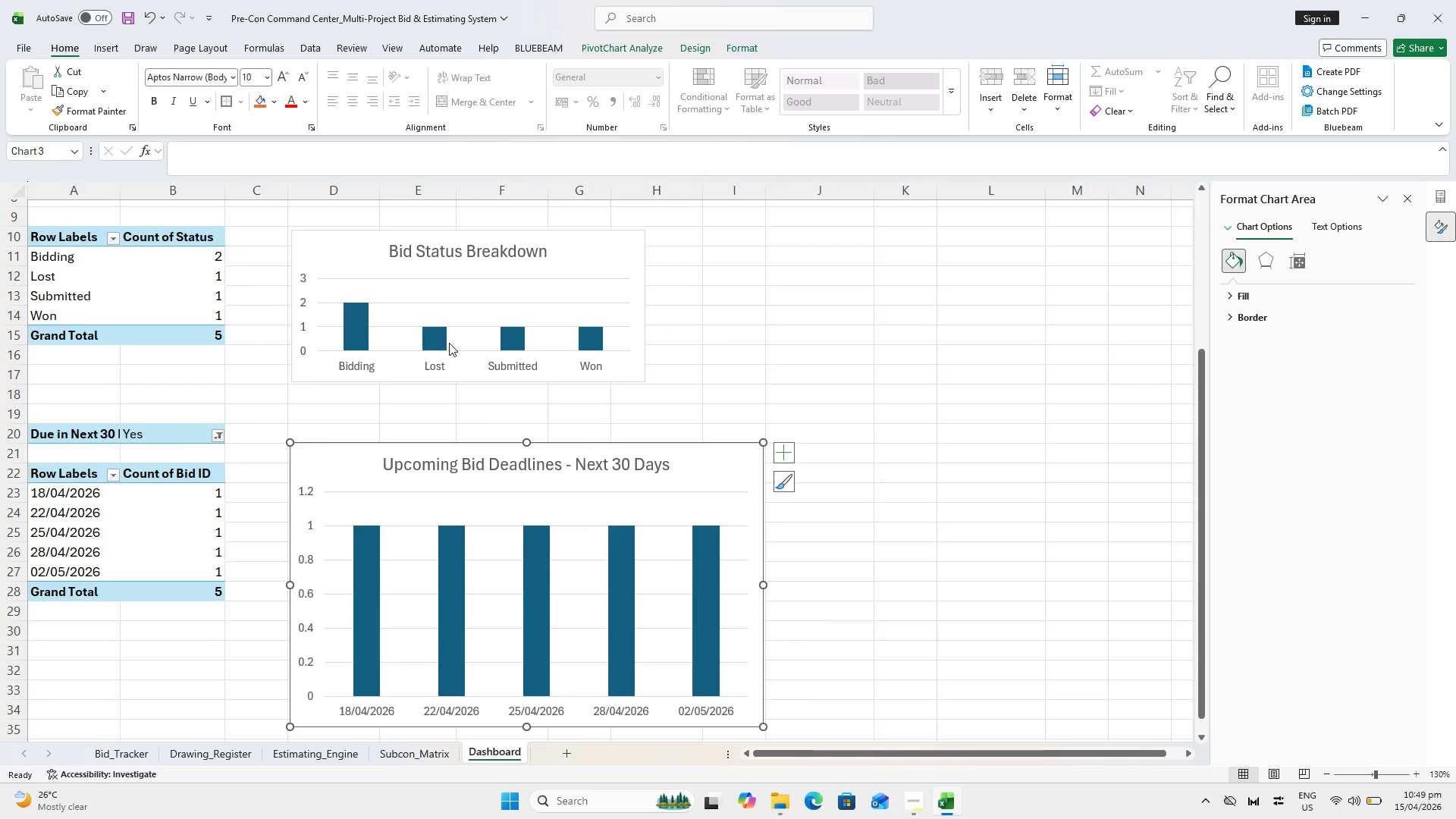 
key(Control+S)
 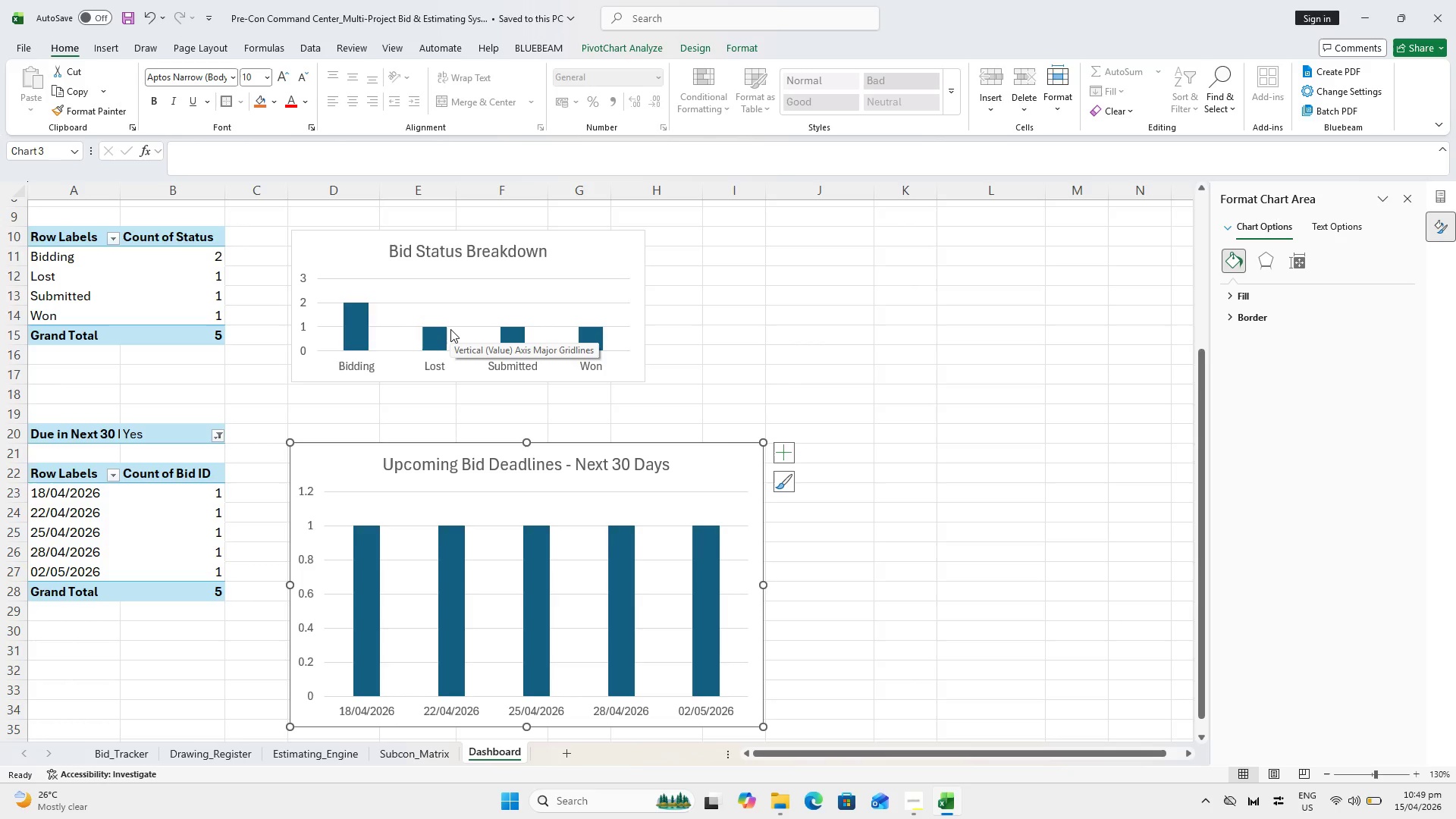 
key(Control+ControlLeft)
 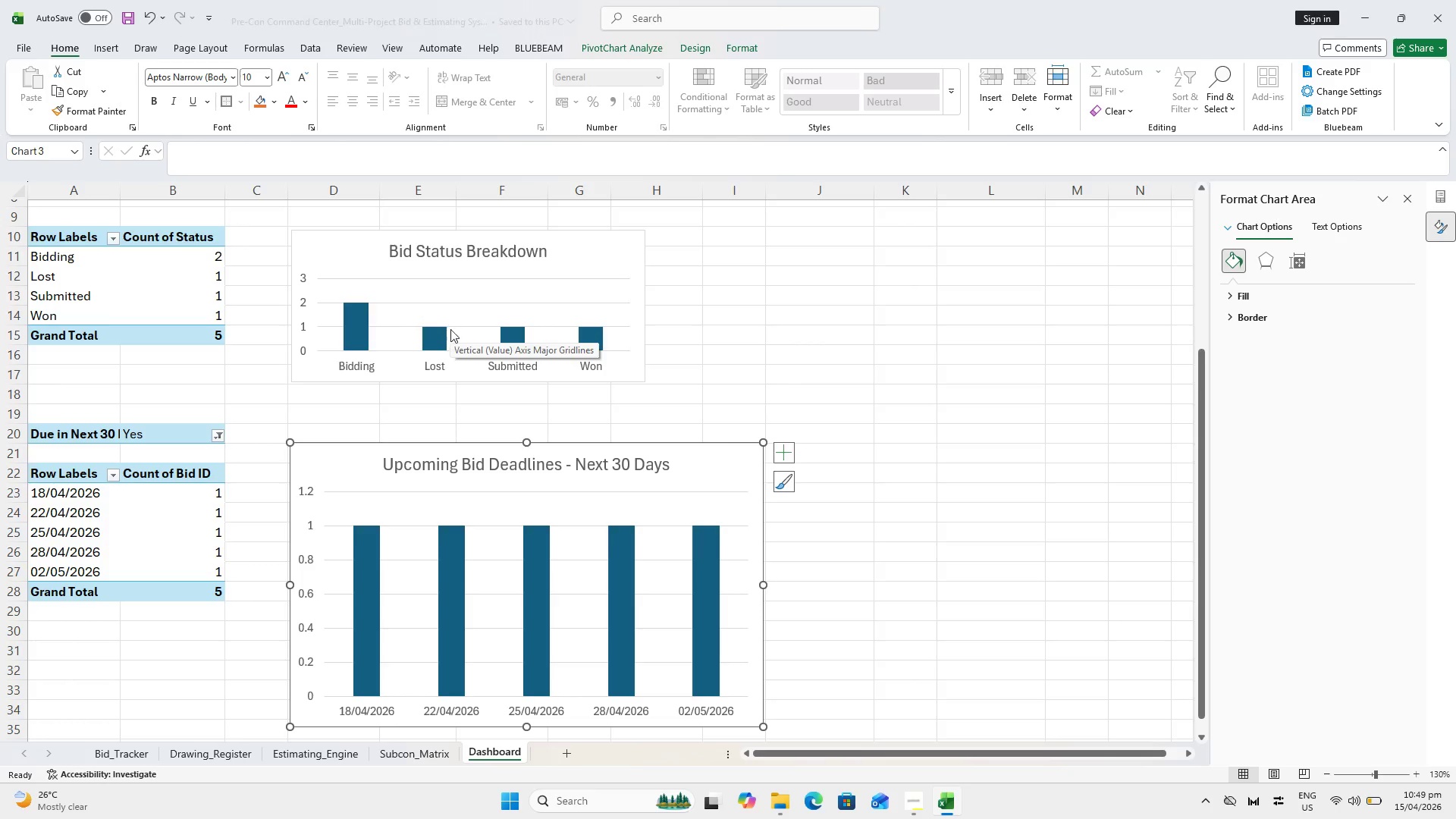 
key(Control+S)
 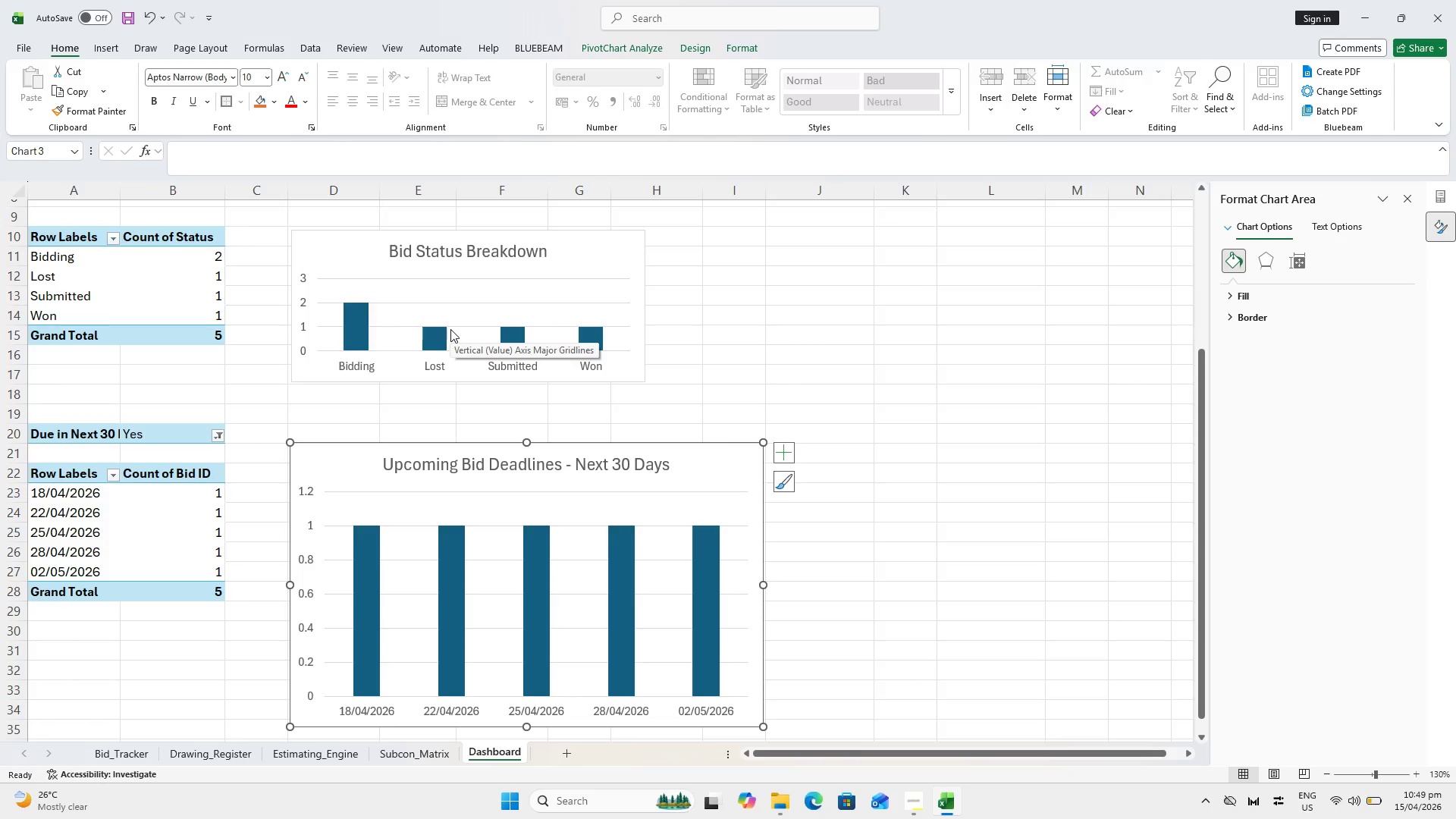 
key(Alt+AltLeft)
 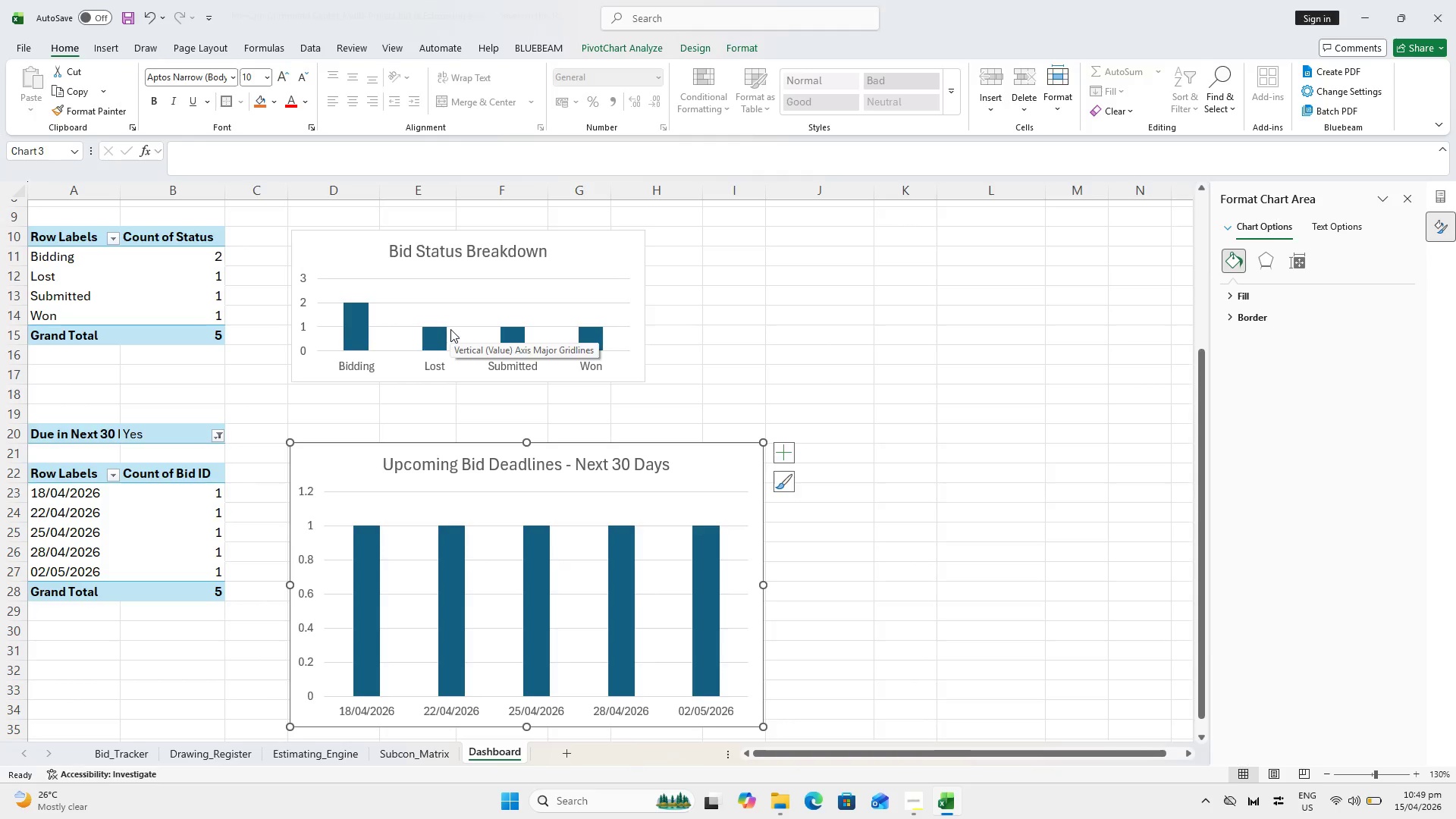 
key(Alt+Tab)